 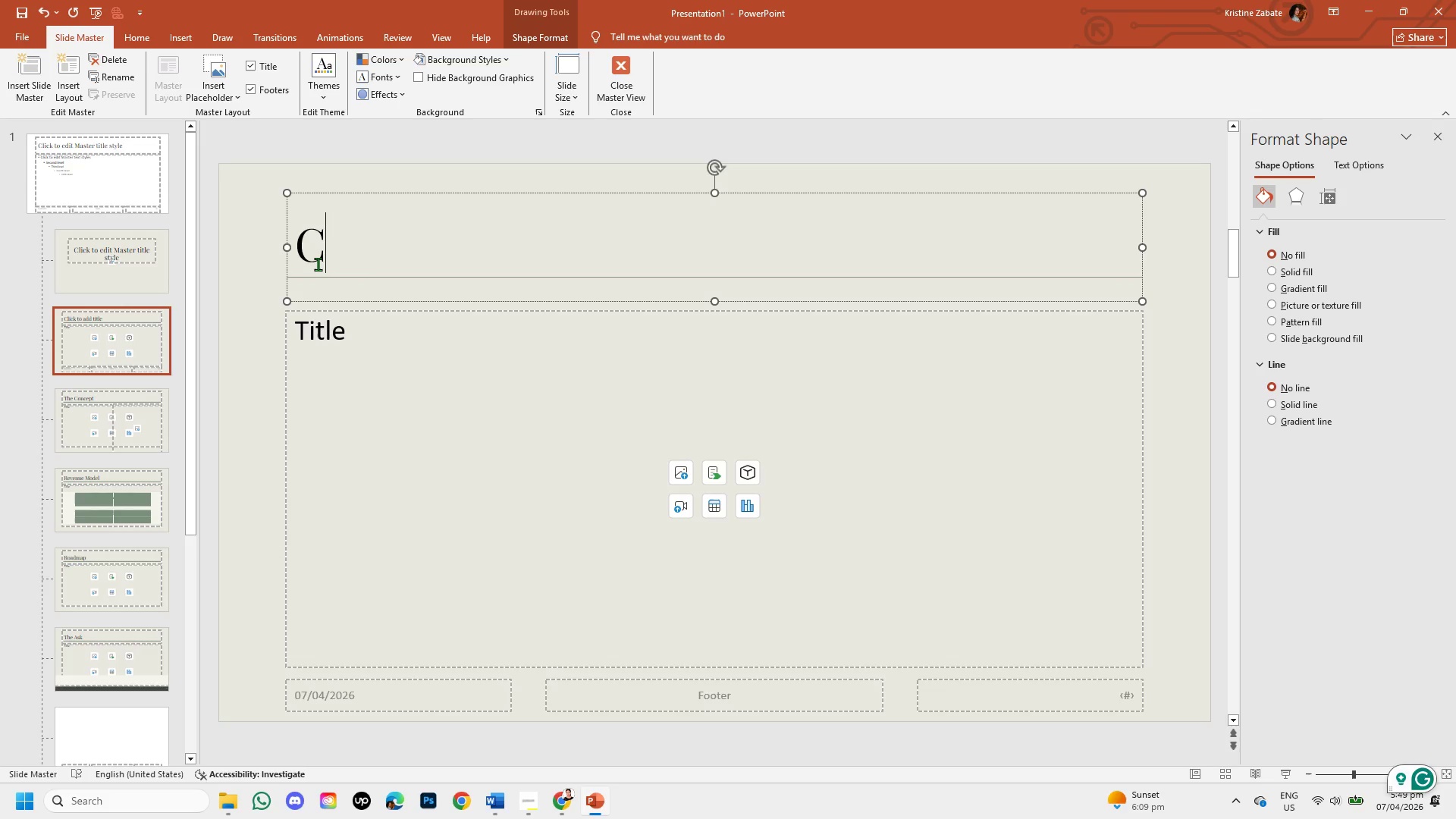 
hold_key(key=Backspace, duration=0.33)
 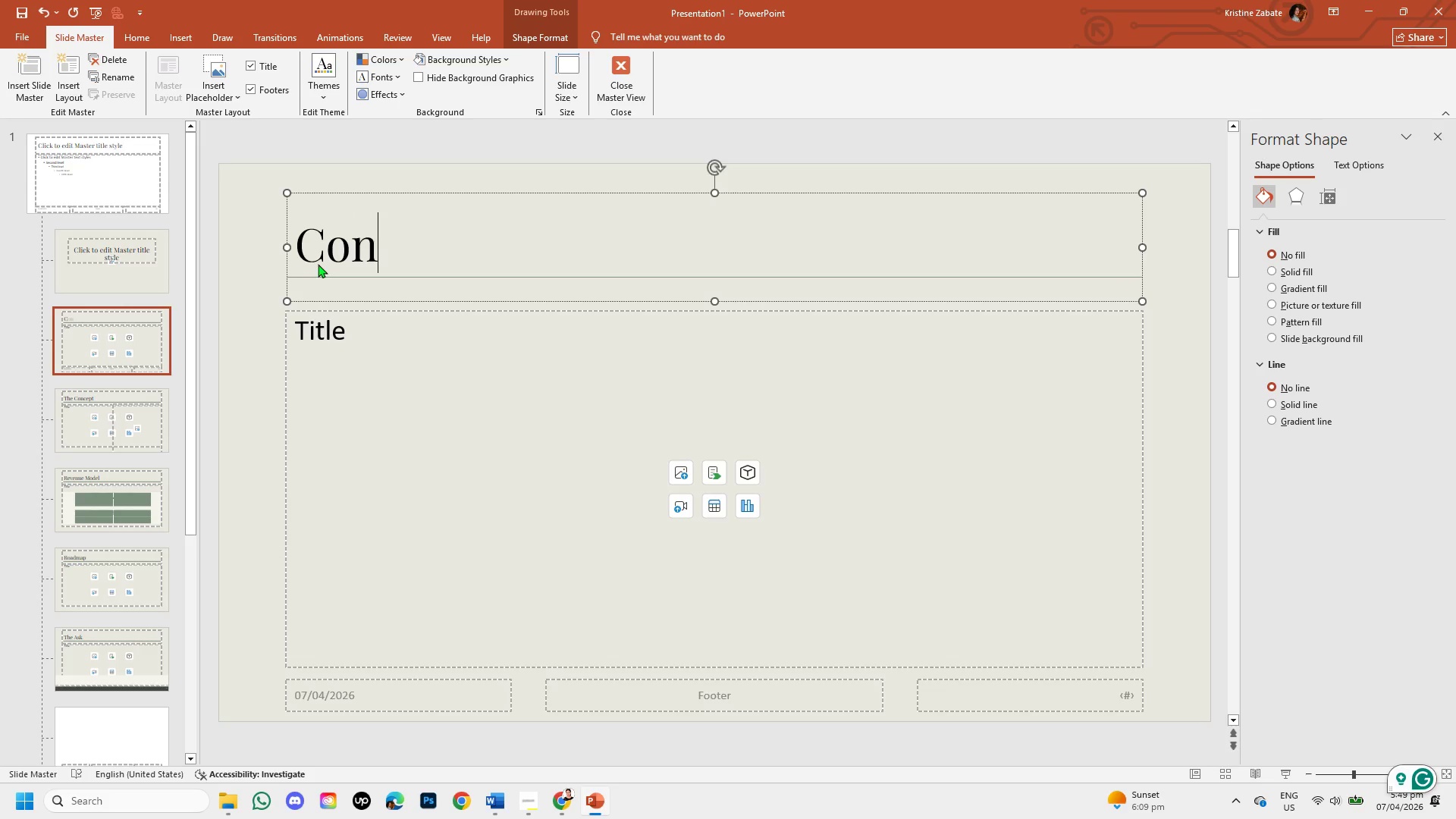 
wait(8.75)
 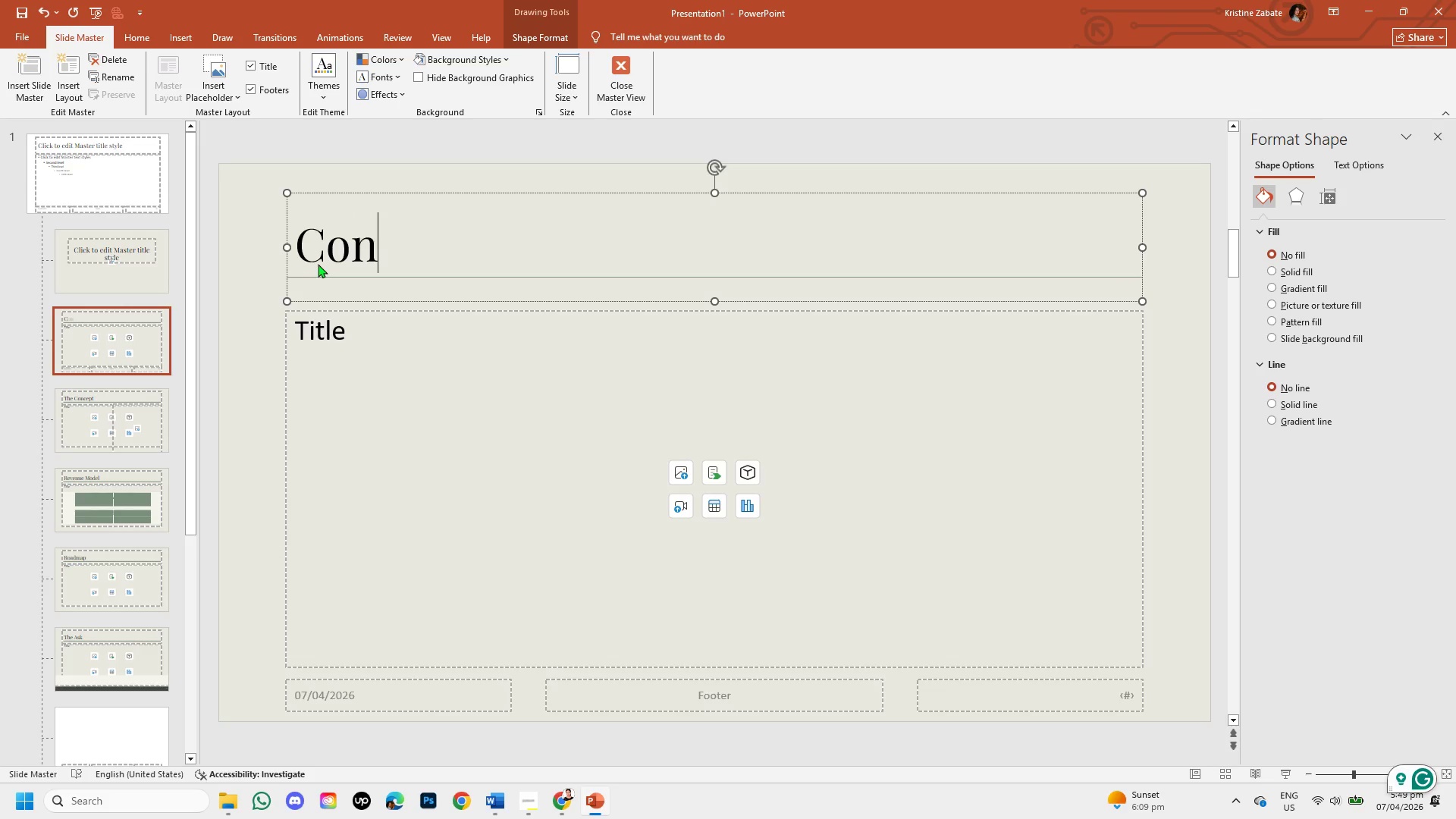 
left_click_drag(start_coordinate=[297, 243], to_coordinate=[491, 246])
 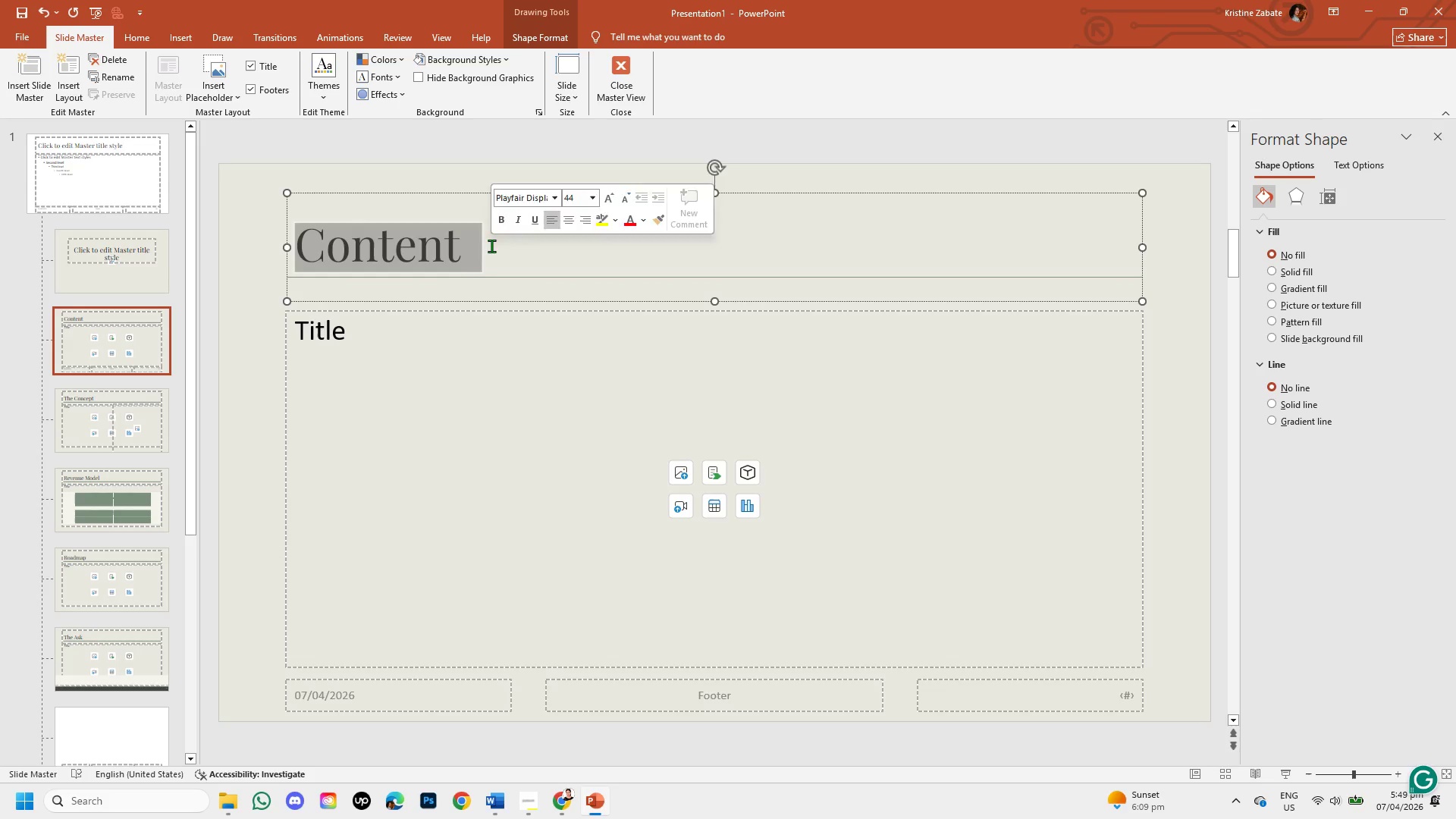 
key(Control+C)
 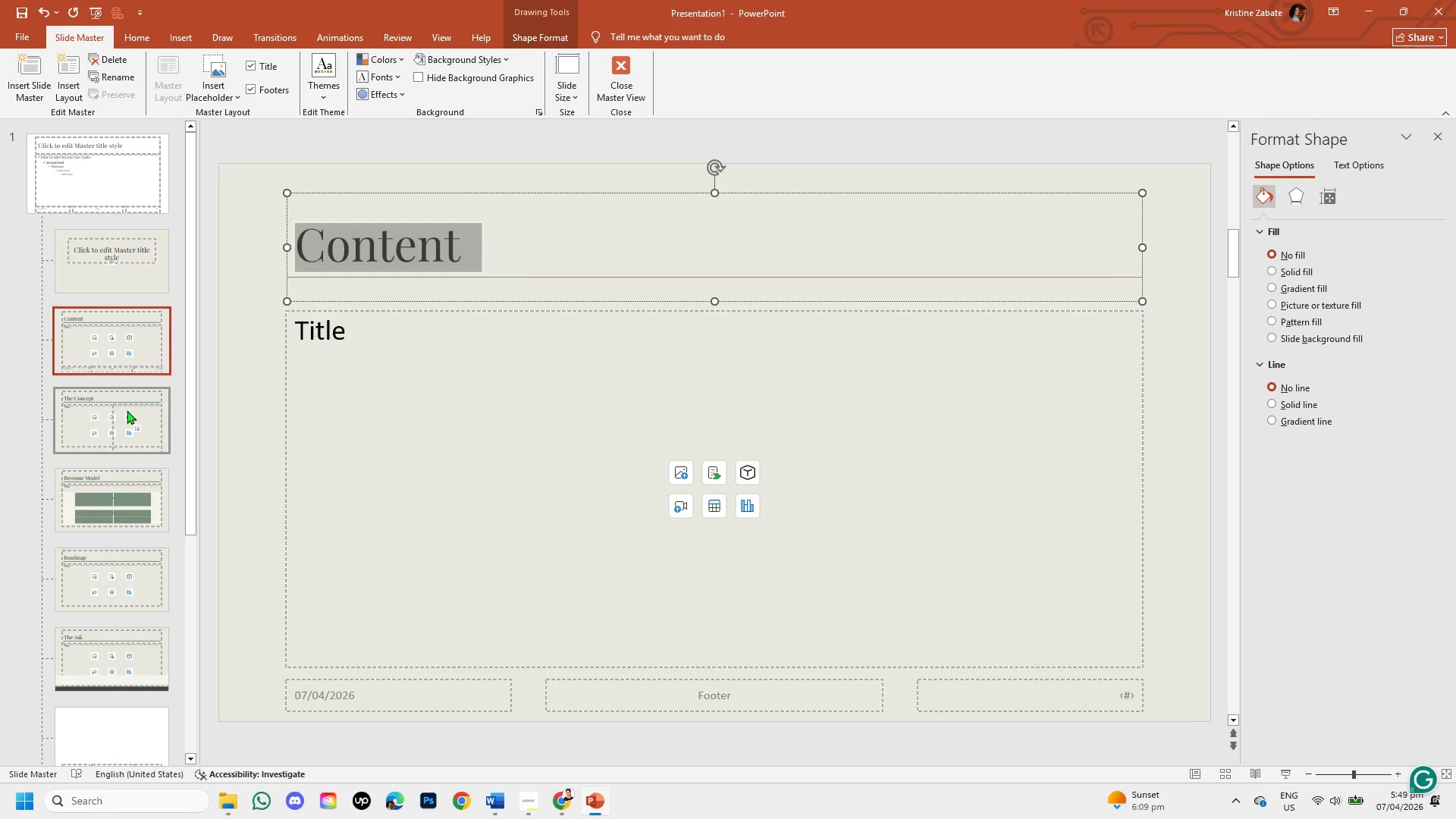 
left_click([127, 410])
 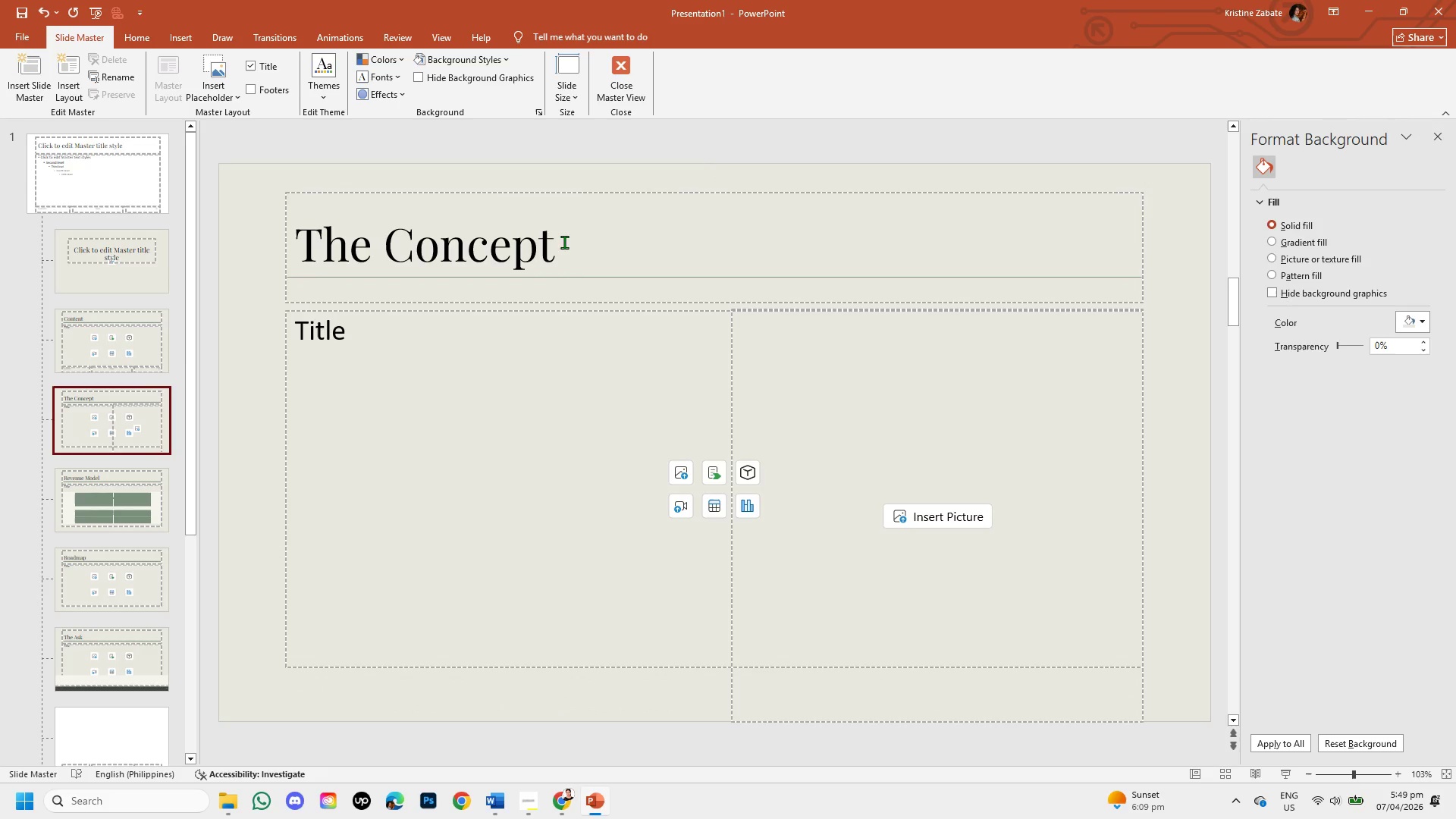 
left_click_drag(start_coordinate=[555, 246], to_coordinate=[339, 242])
 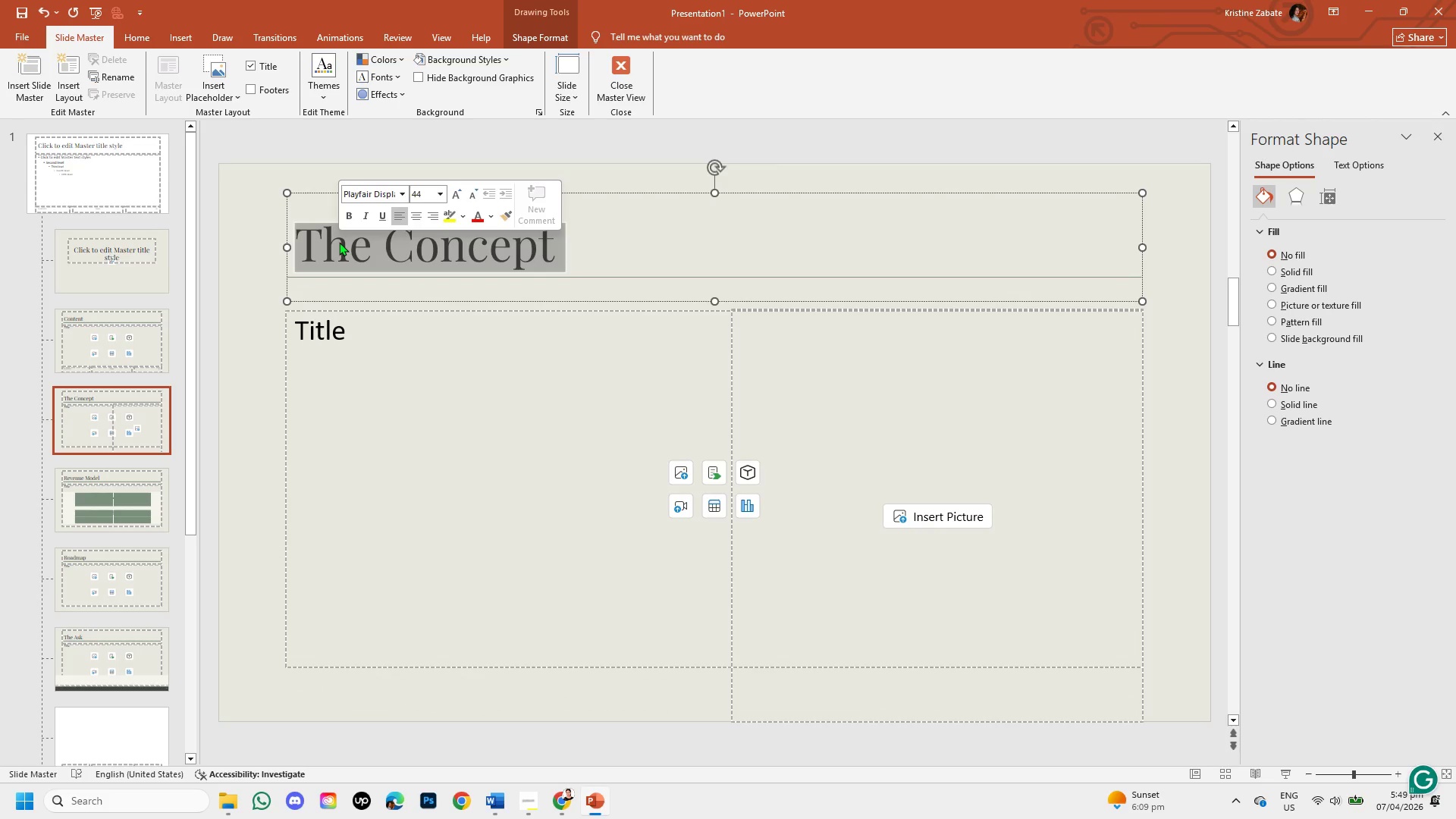 
key(Backspace)
 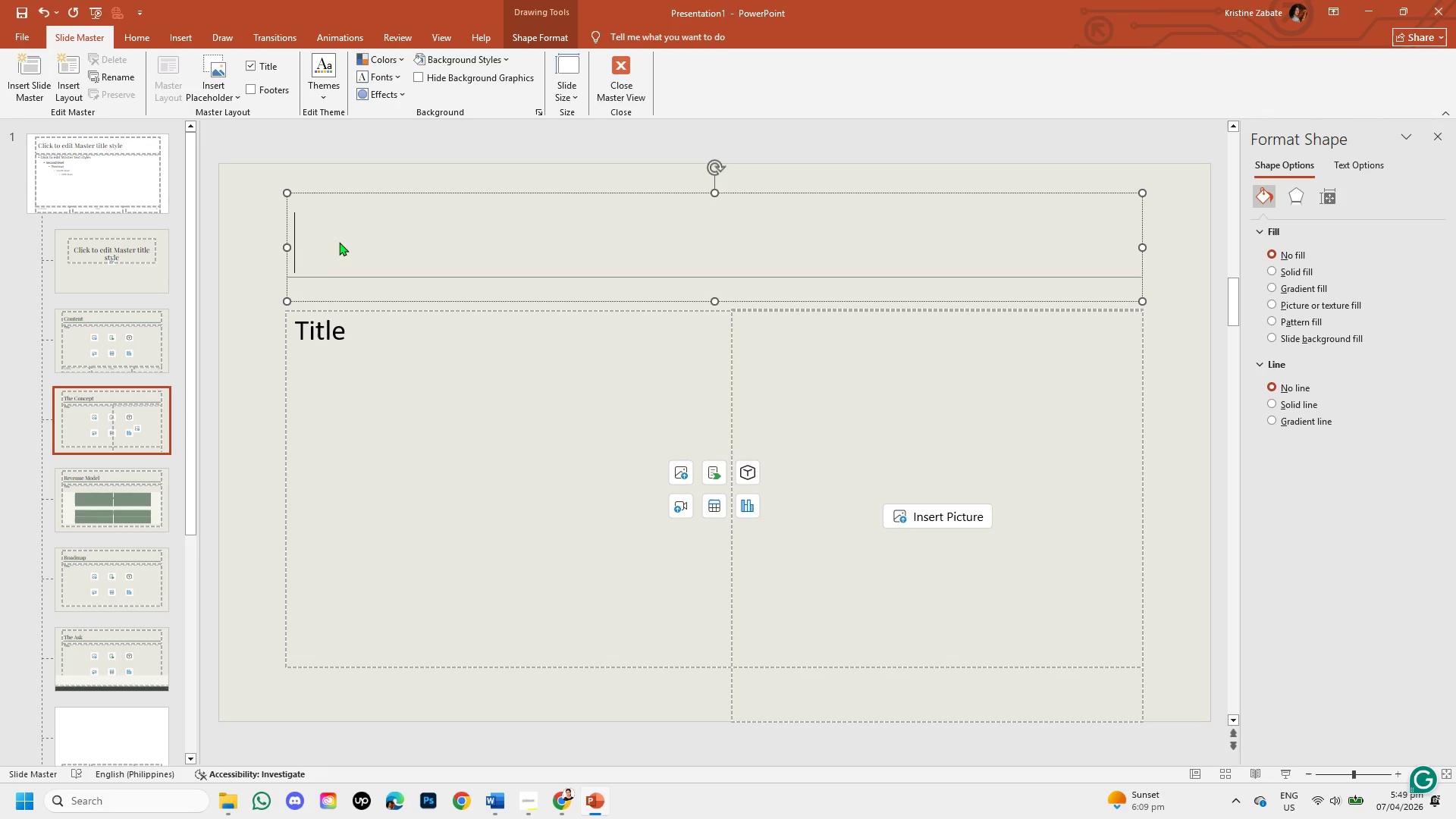 
hold_key(key=ControlLeft, duration=0.62)
 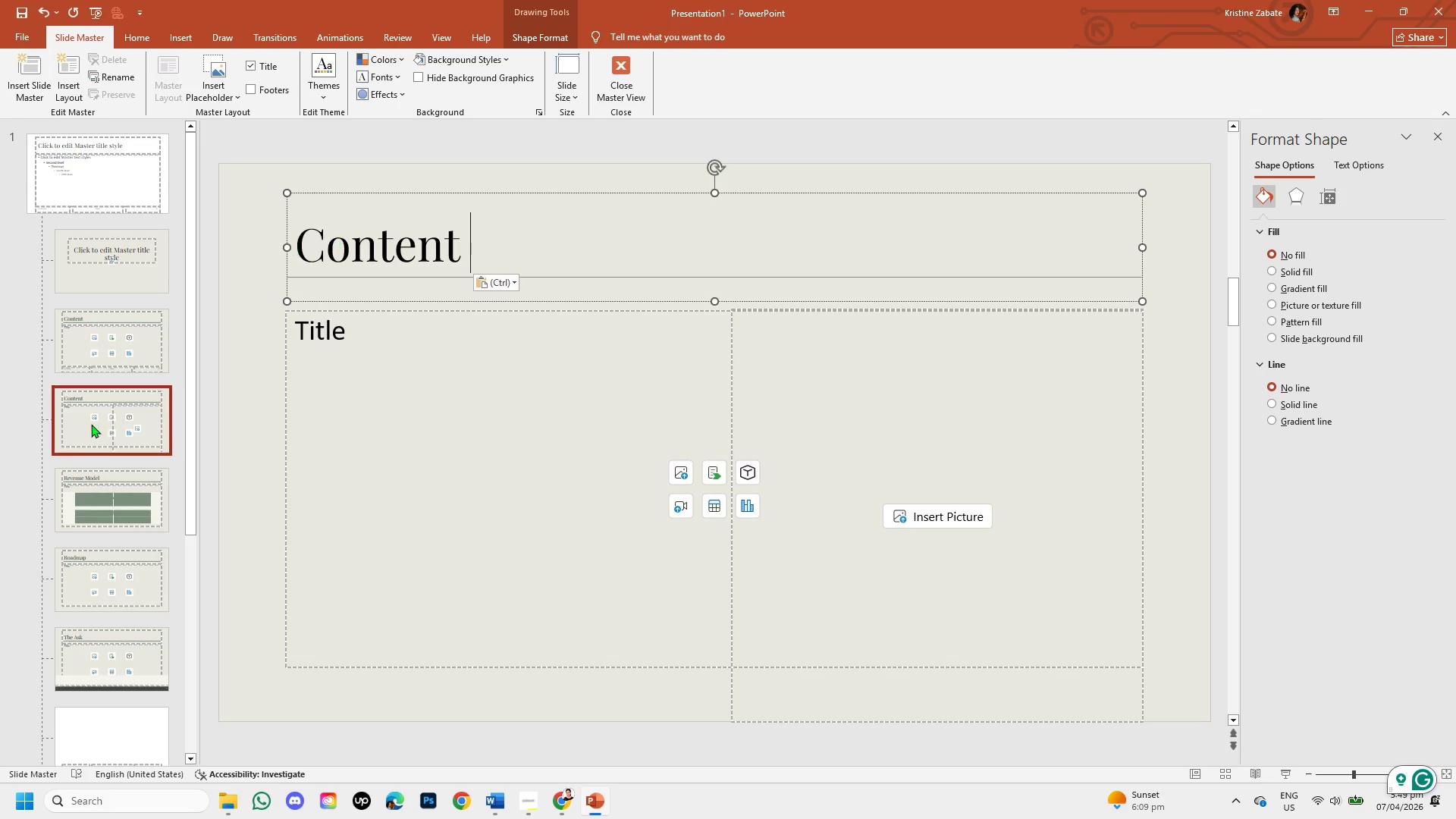 
key(V)
 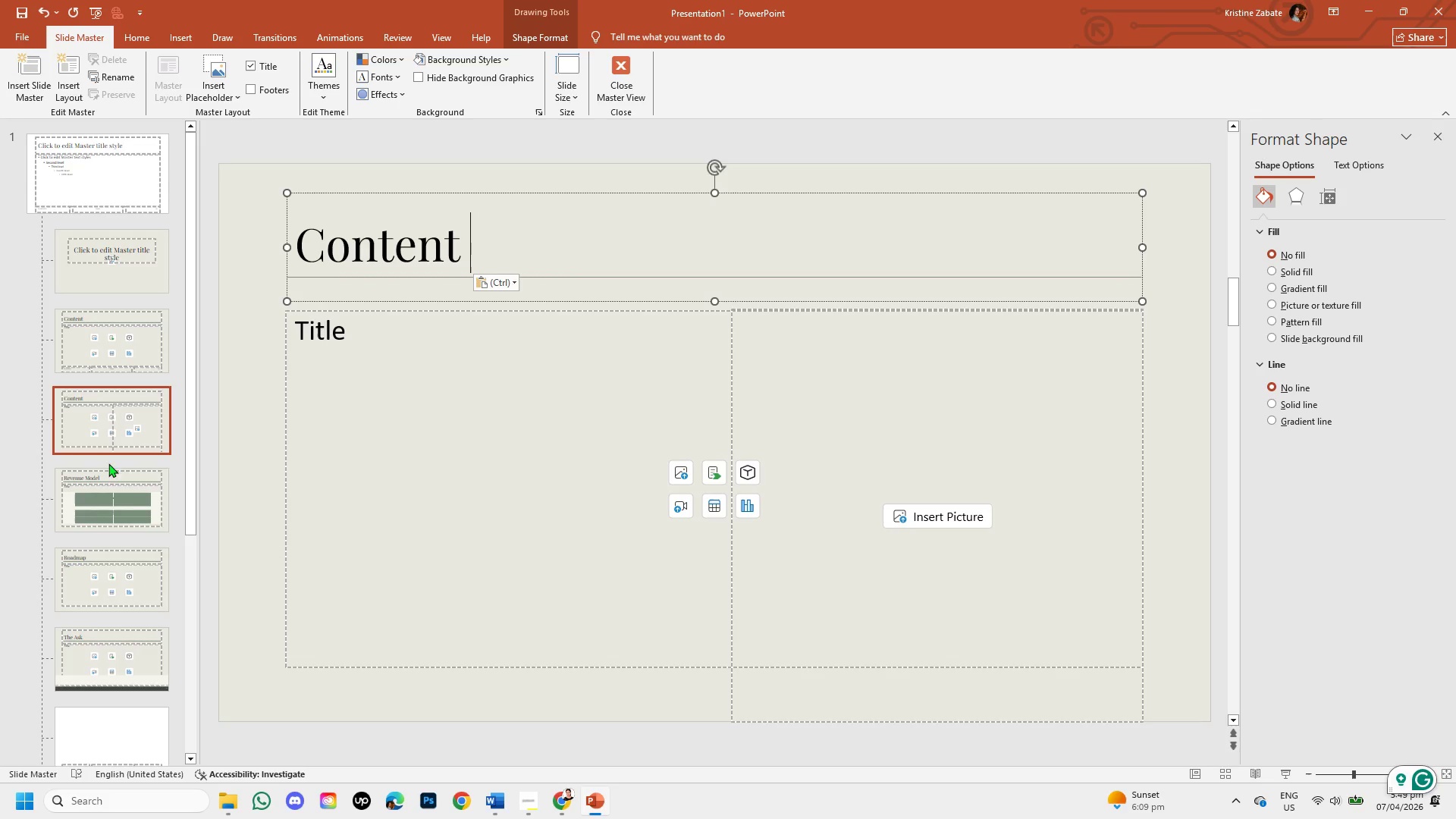 
left_click([124, 493])
 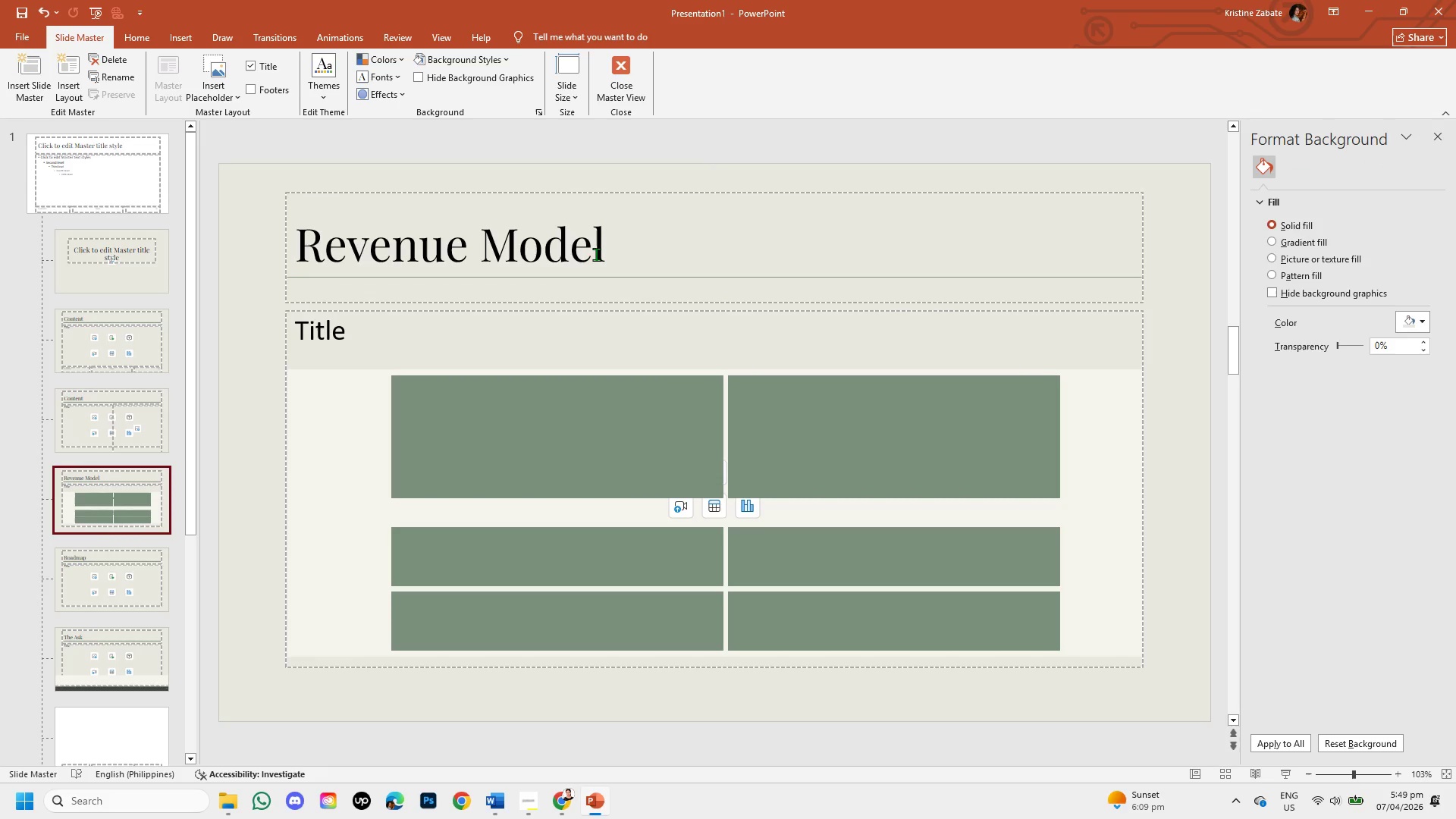 
left_click([609, 254])
 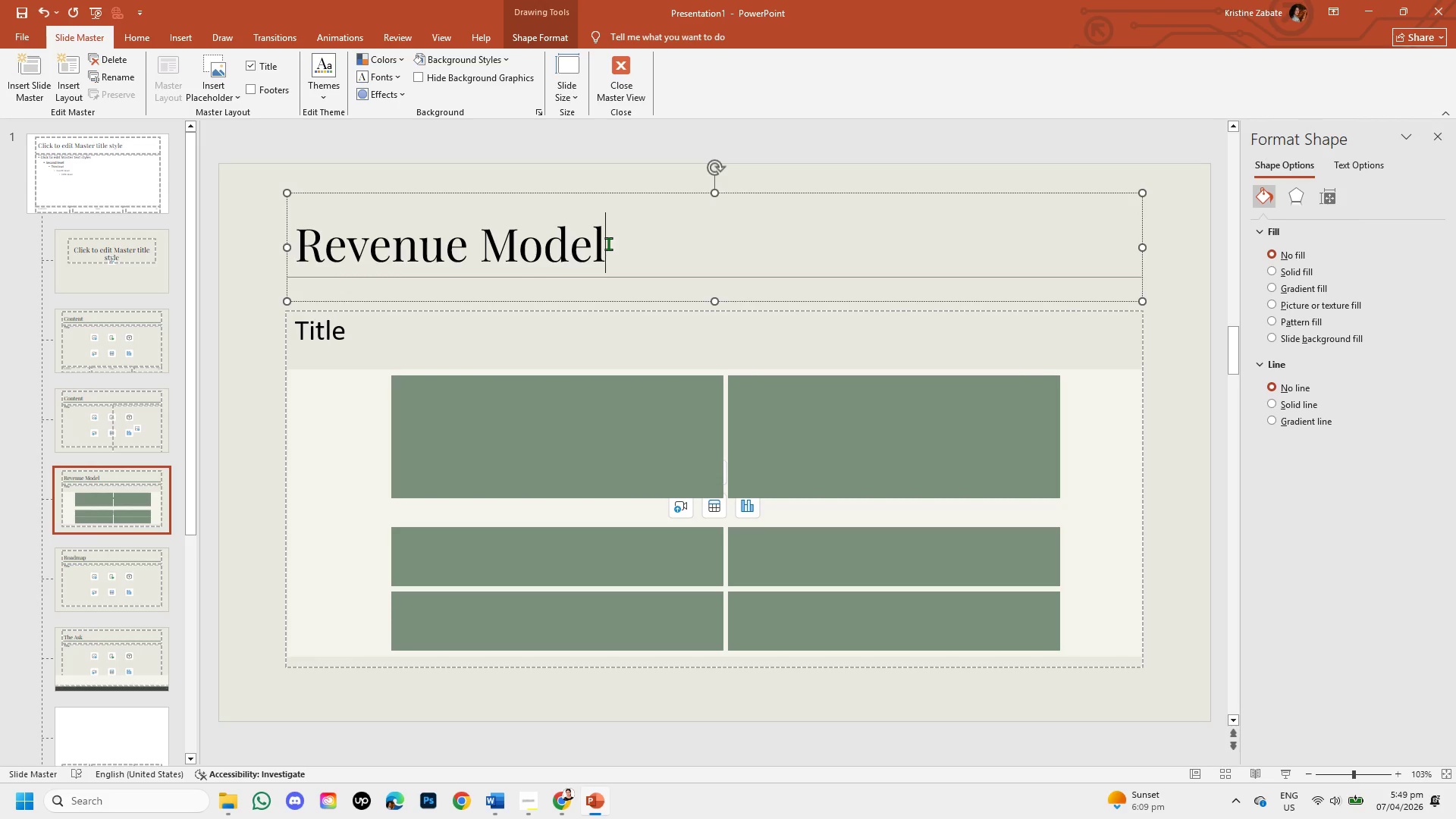 
left_click_drag(start_coordinate=[607, 243], to_coordinate=[250, 232])
 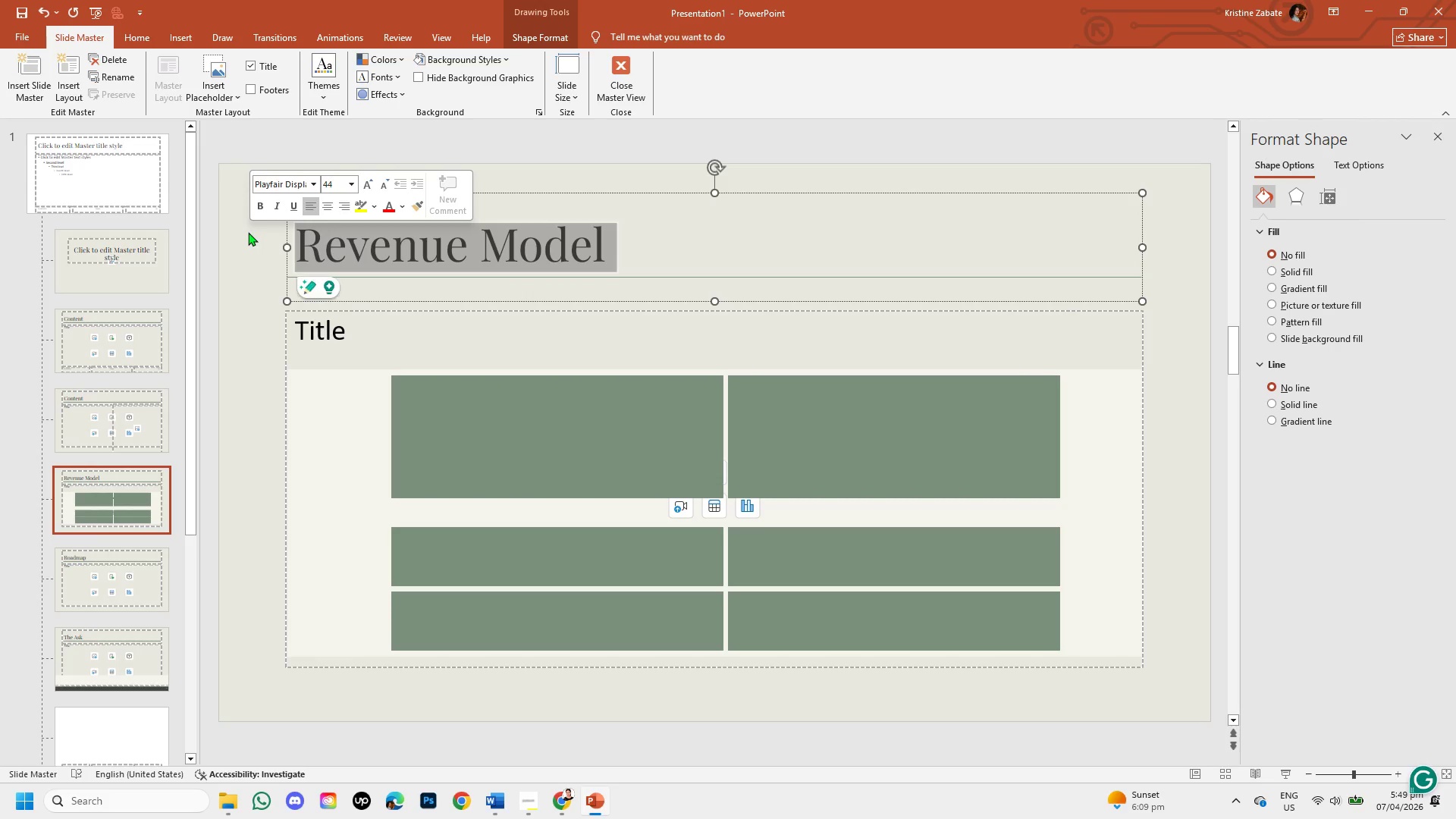 
key(Backspace)
 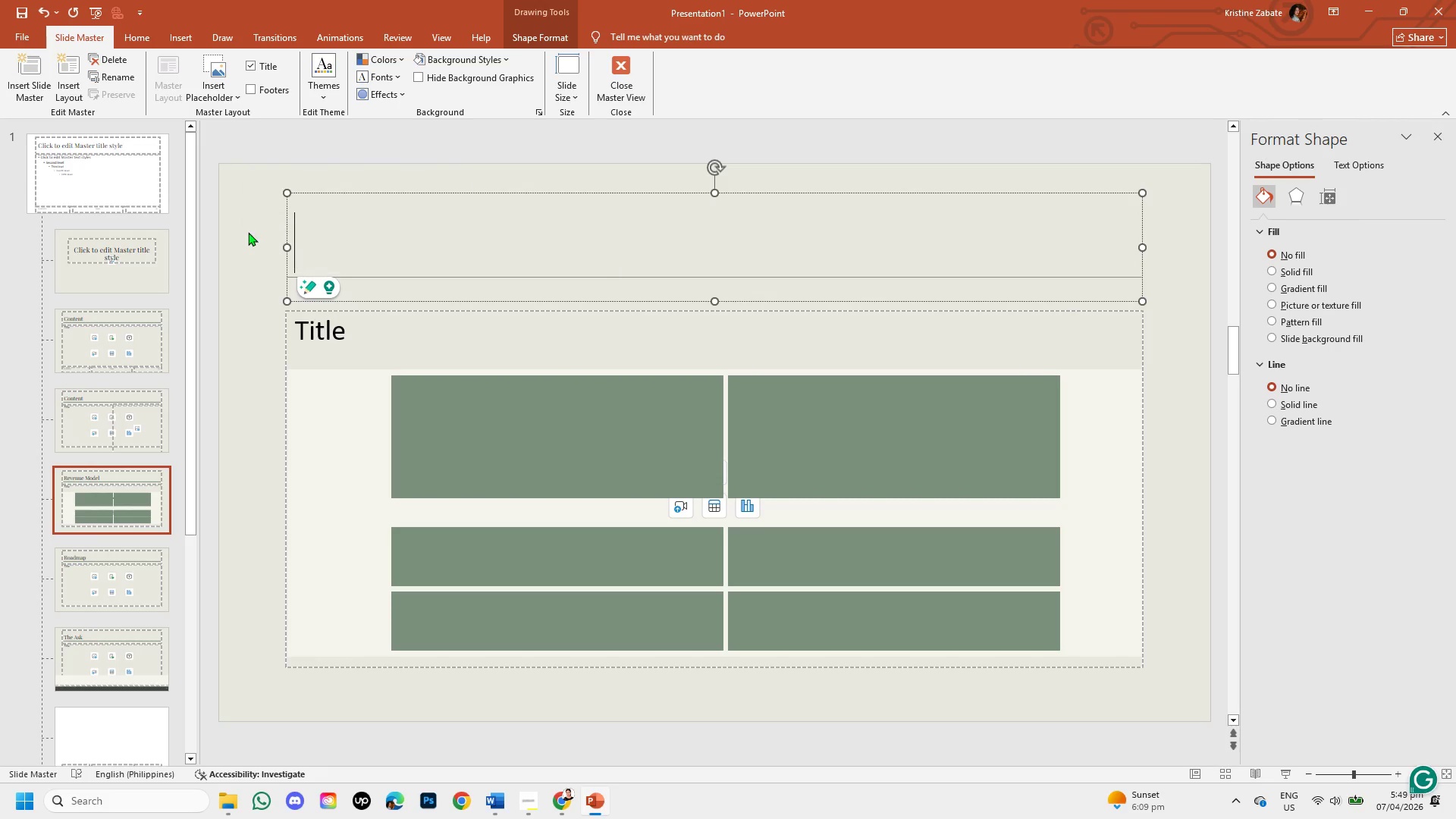 
key(Control+V)
 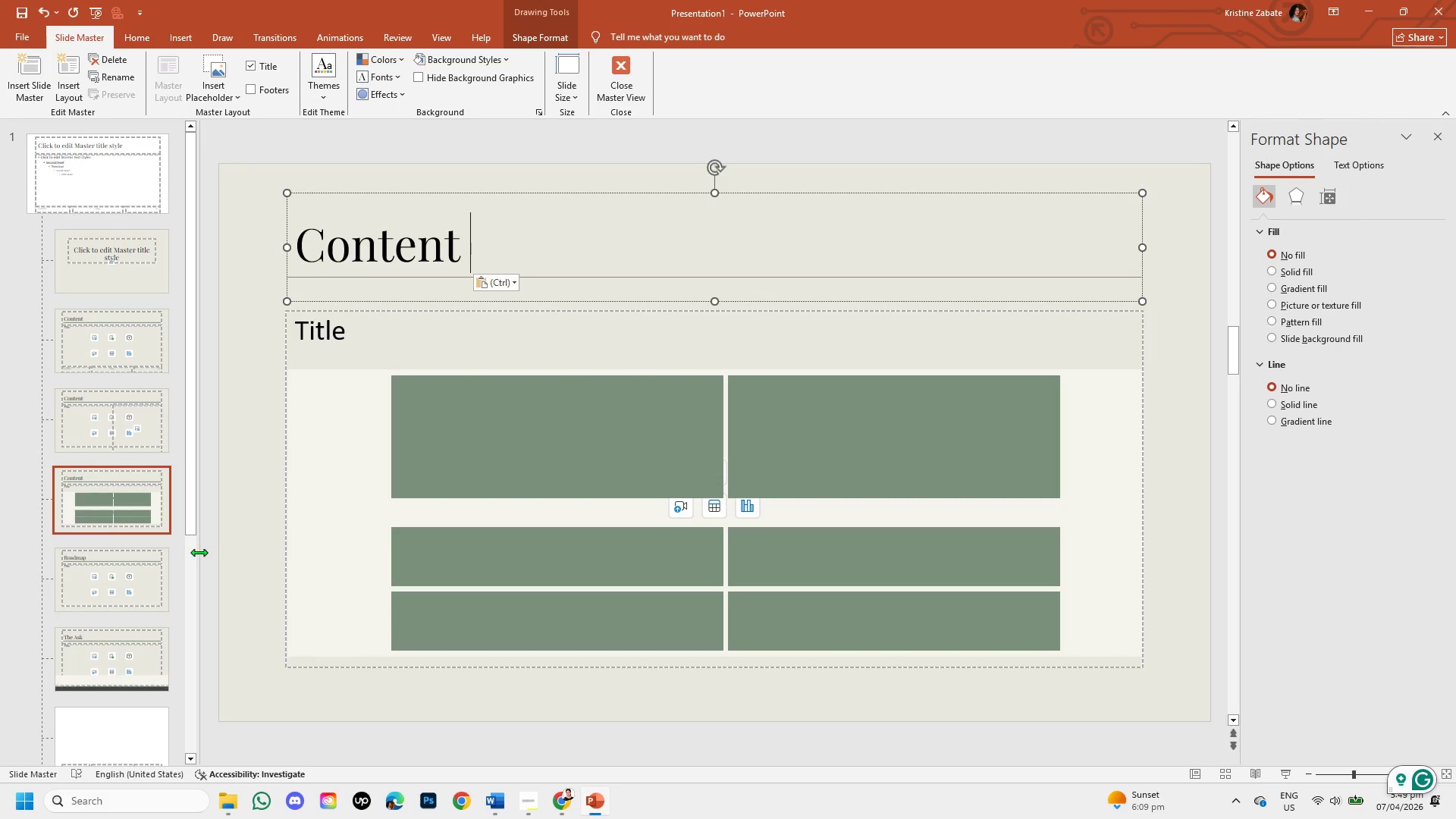 
left_click([153, 555])
 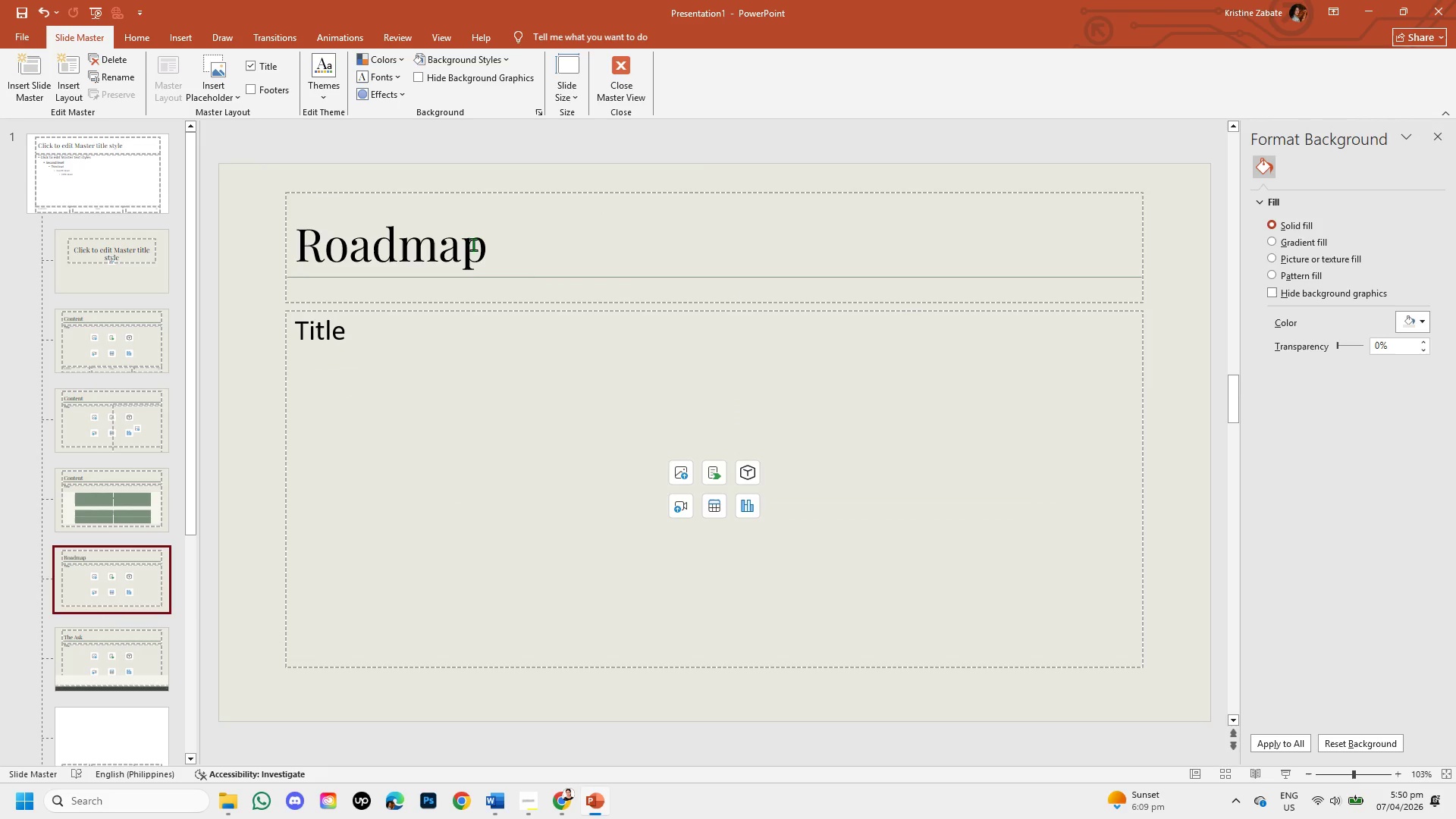 
left_click([494, 246])
 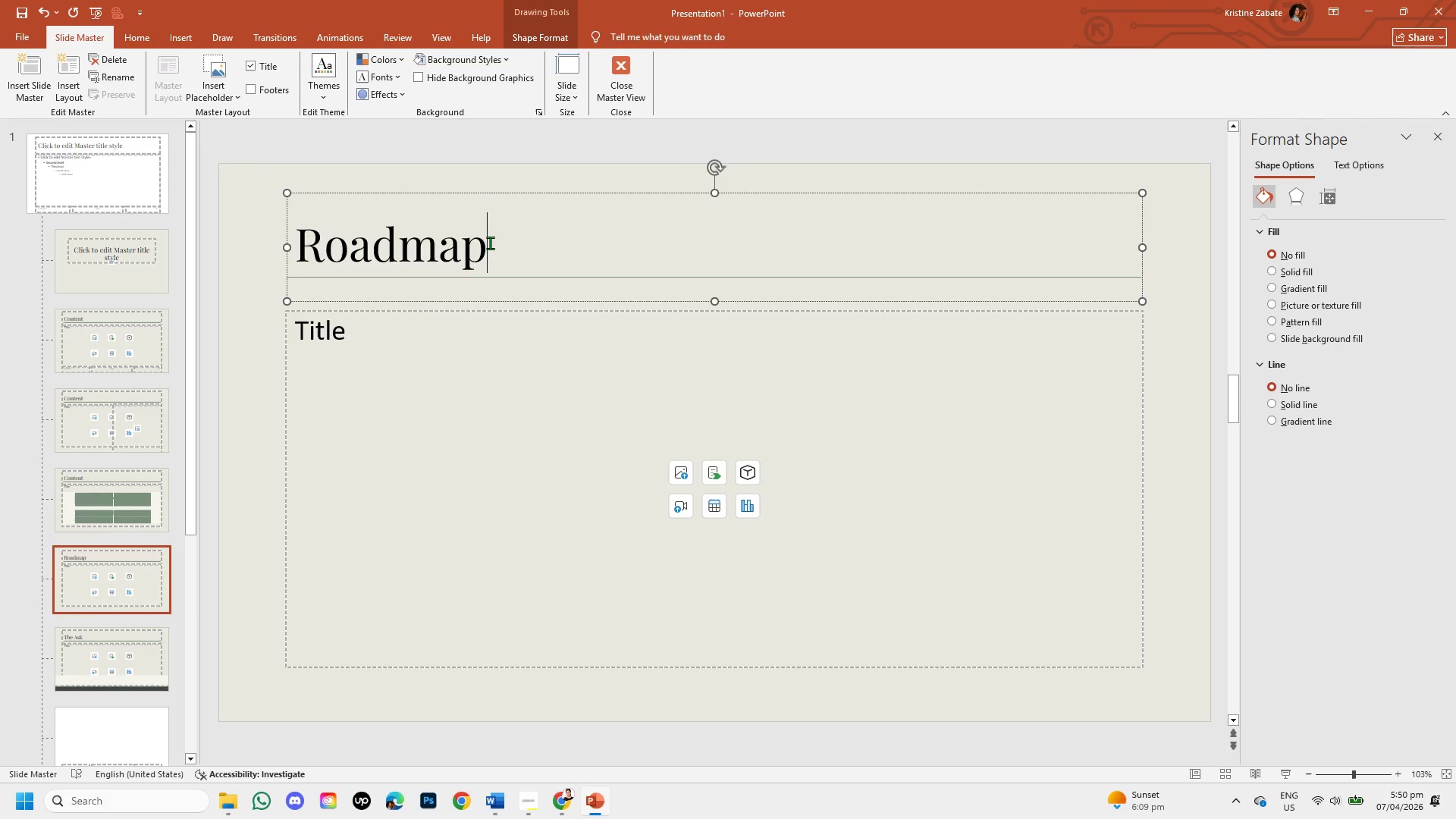 
left_click_drag(start_coordinate=[490, 243], to_coordinate=[340, 244])
 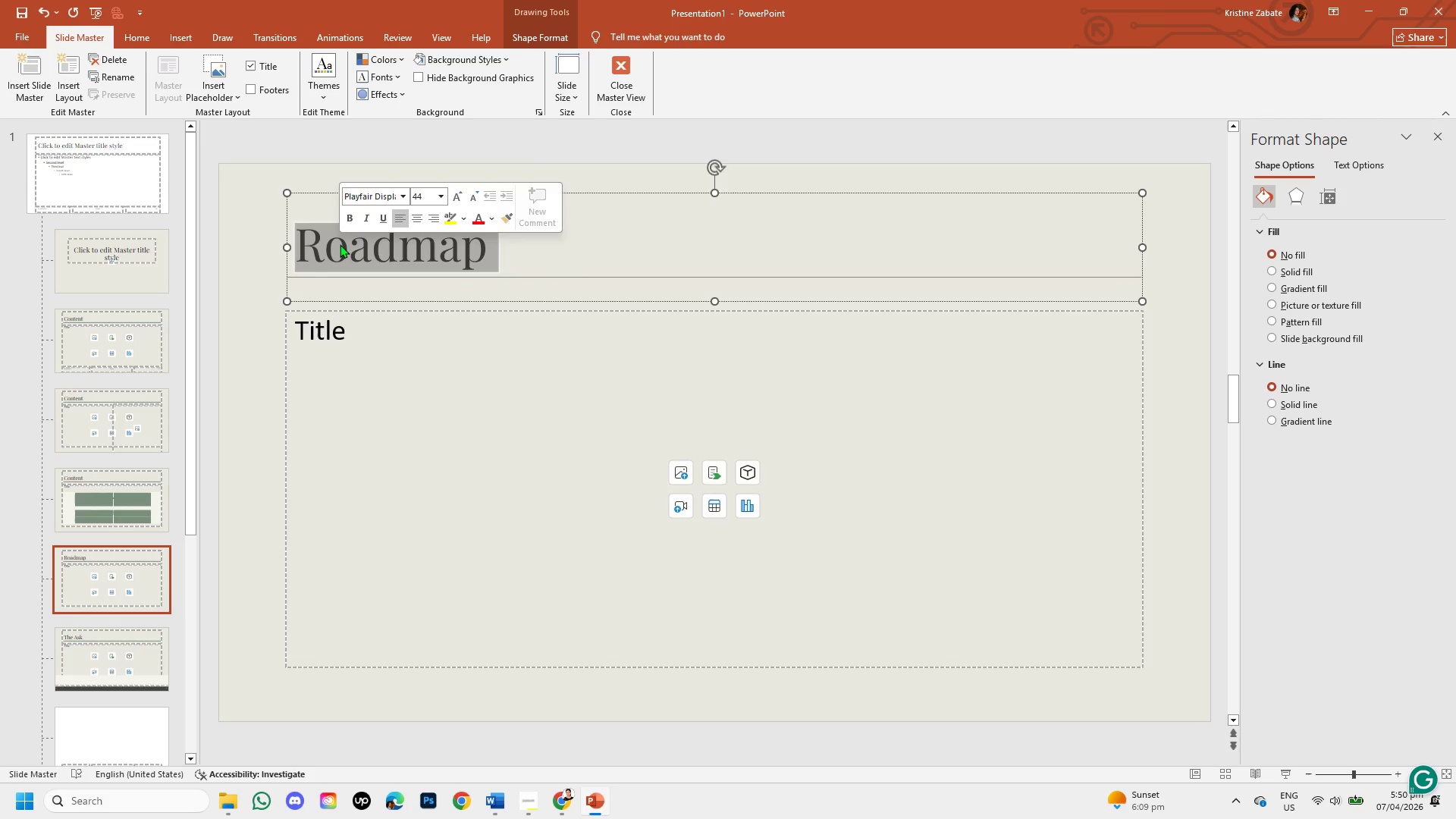 
key(Backspace)
 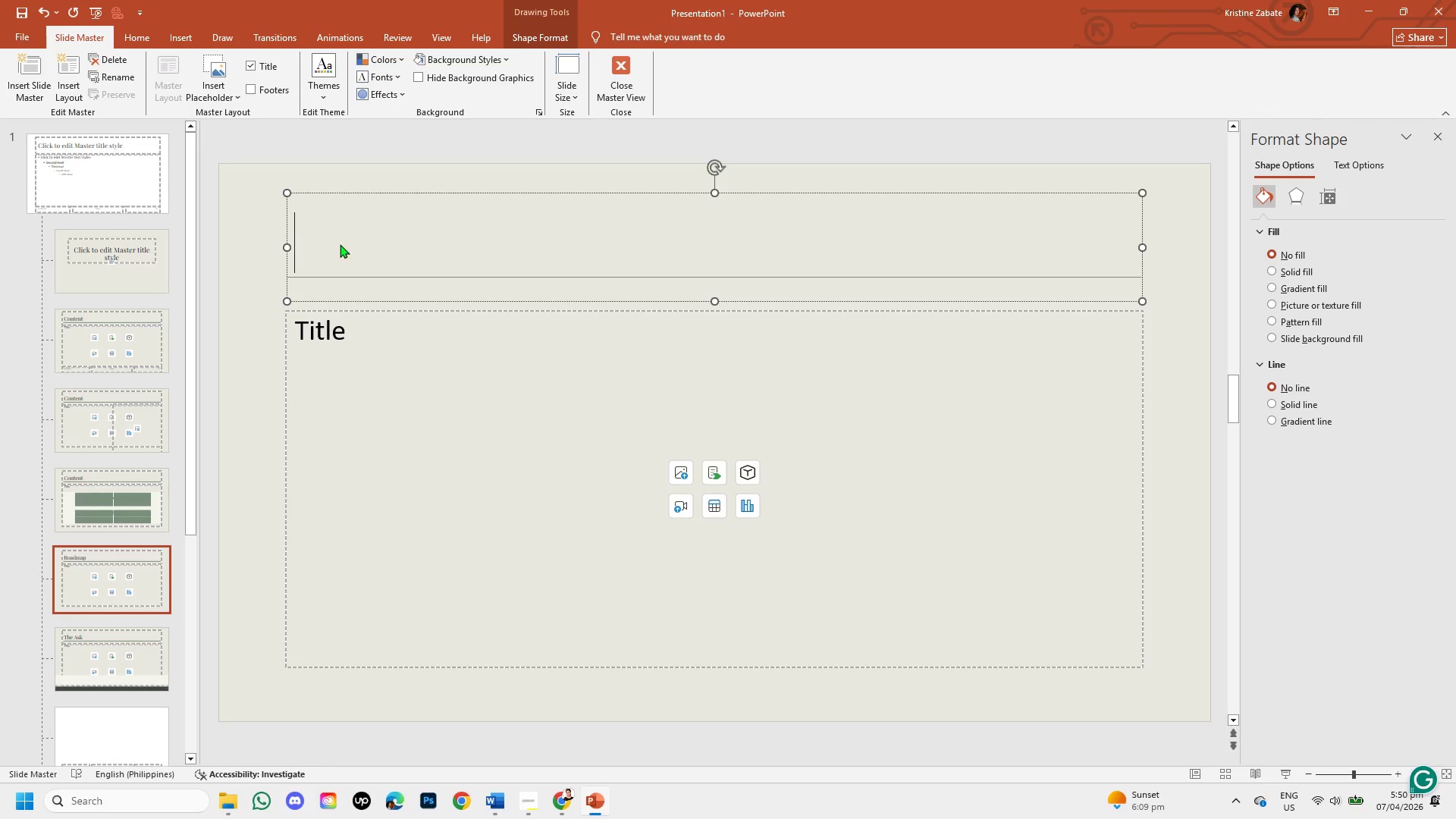 
key(Control+V)
 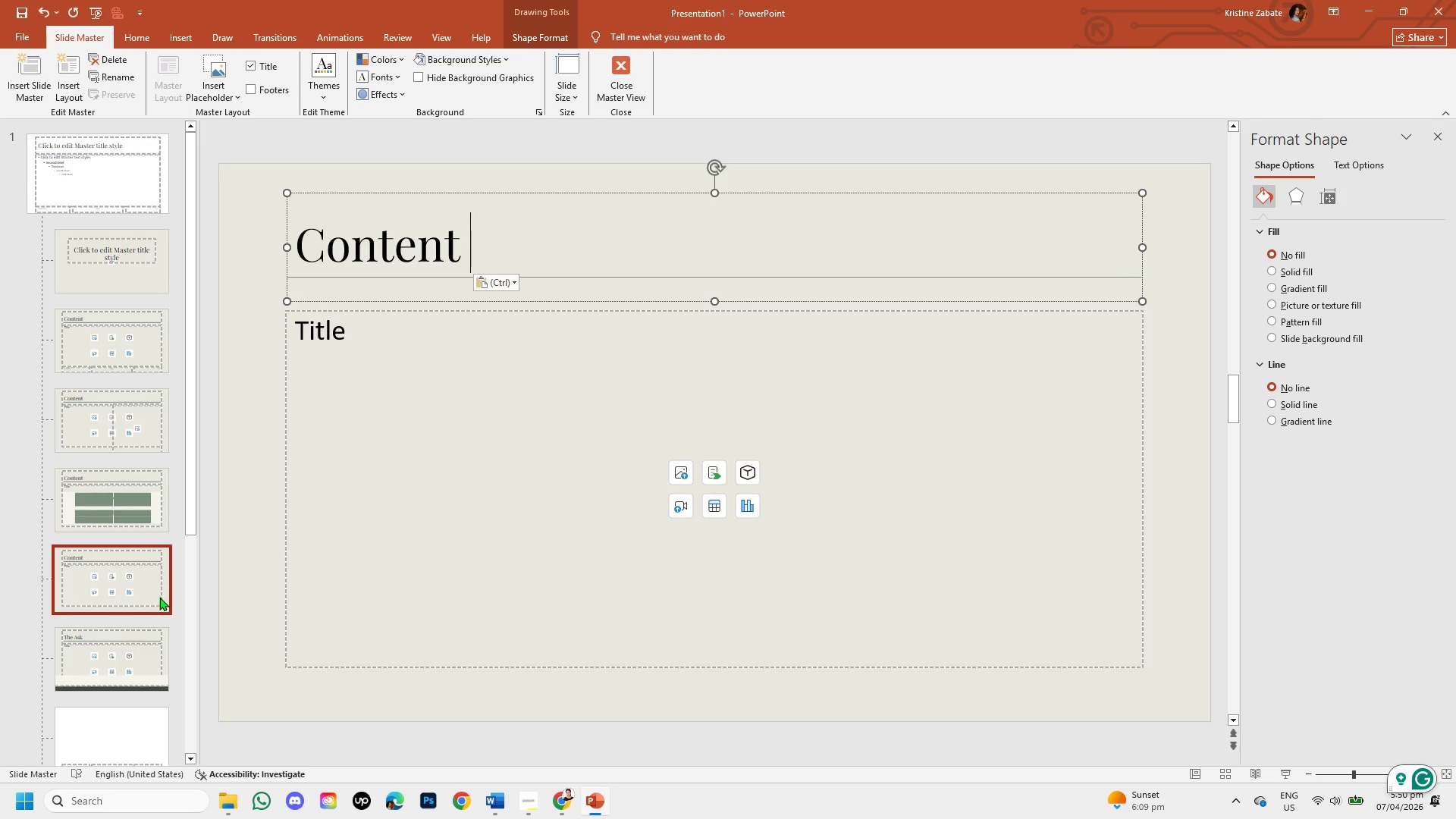 
left_click_drag(start_coordinate=[154, 635], to_coordinate=[343, 249])
 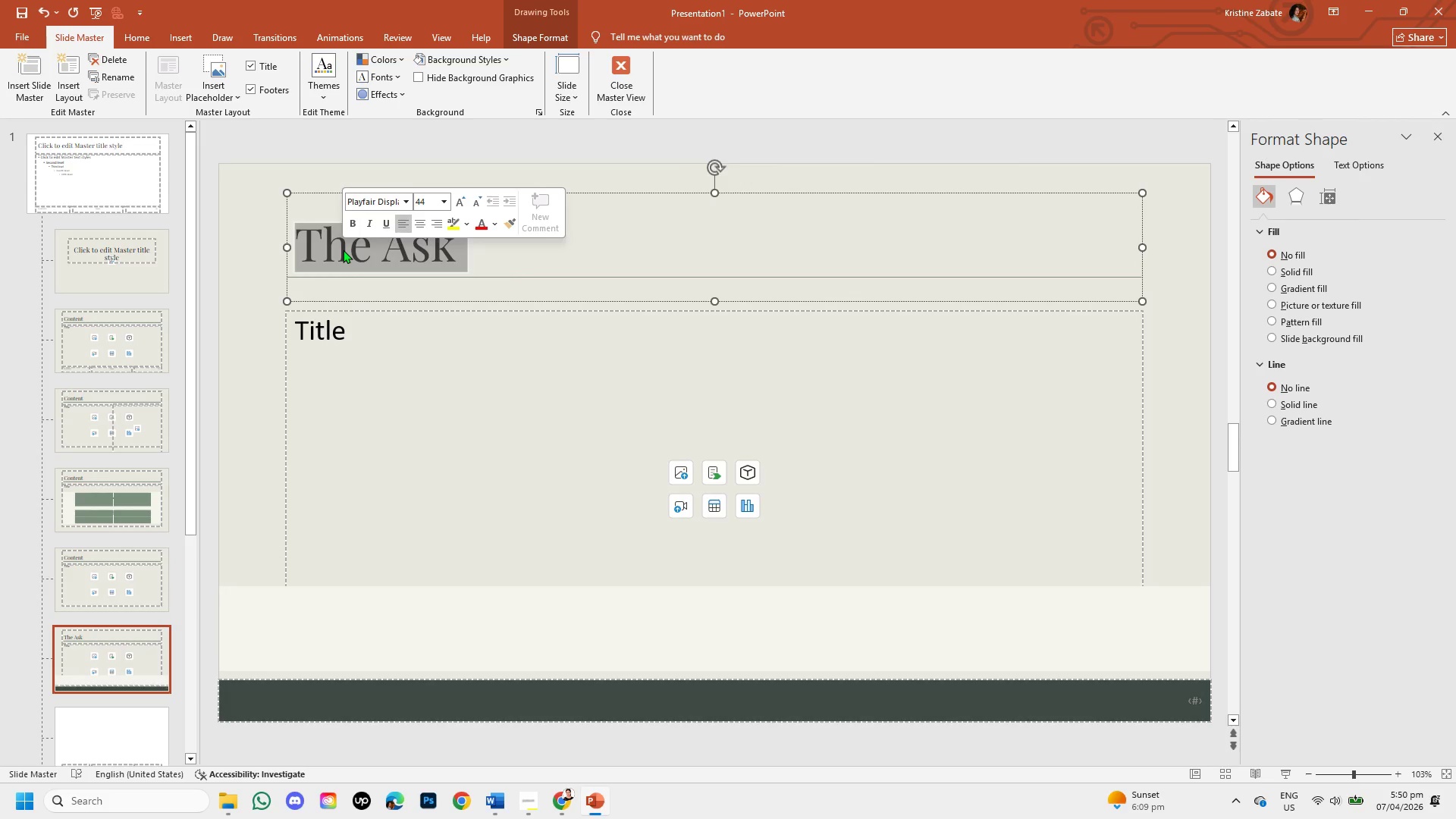 
key(Backspace)
 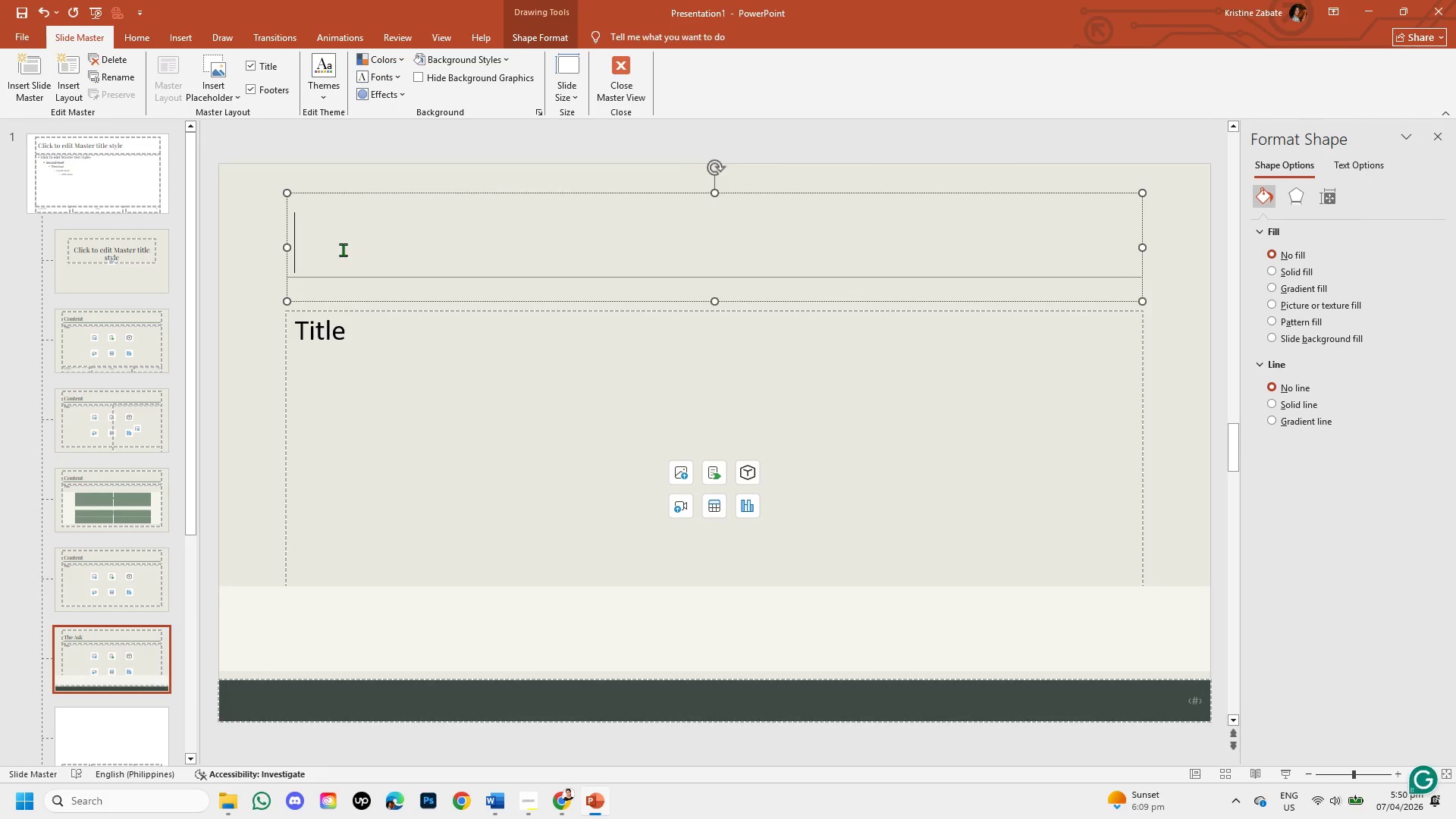 
key(Control+V)
 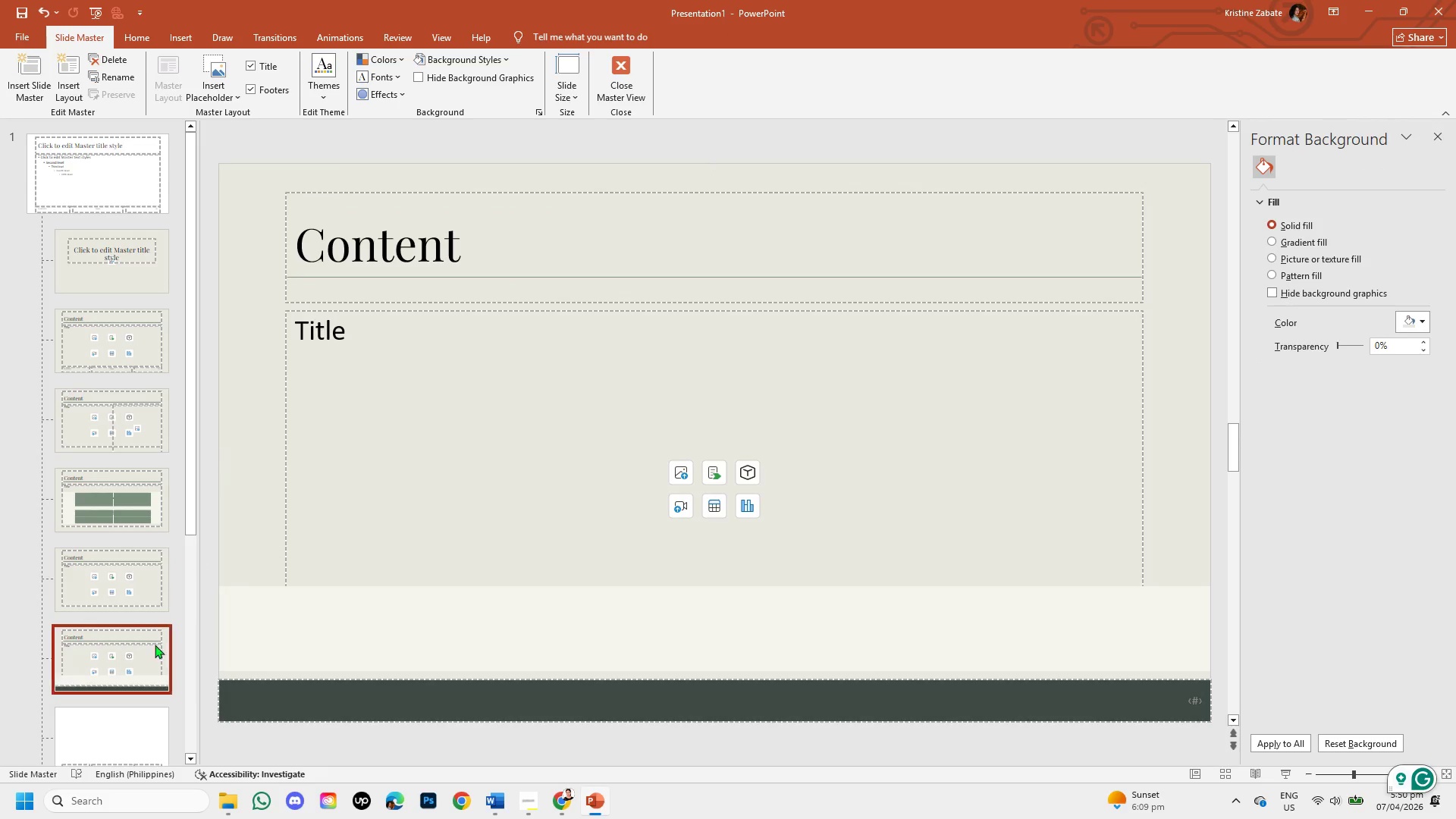 
left_click([107, 590])
 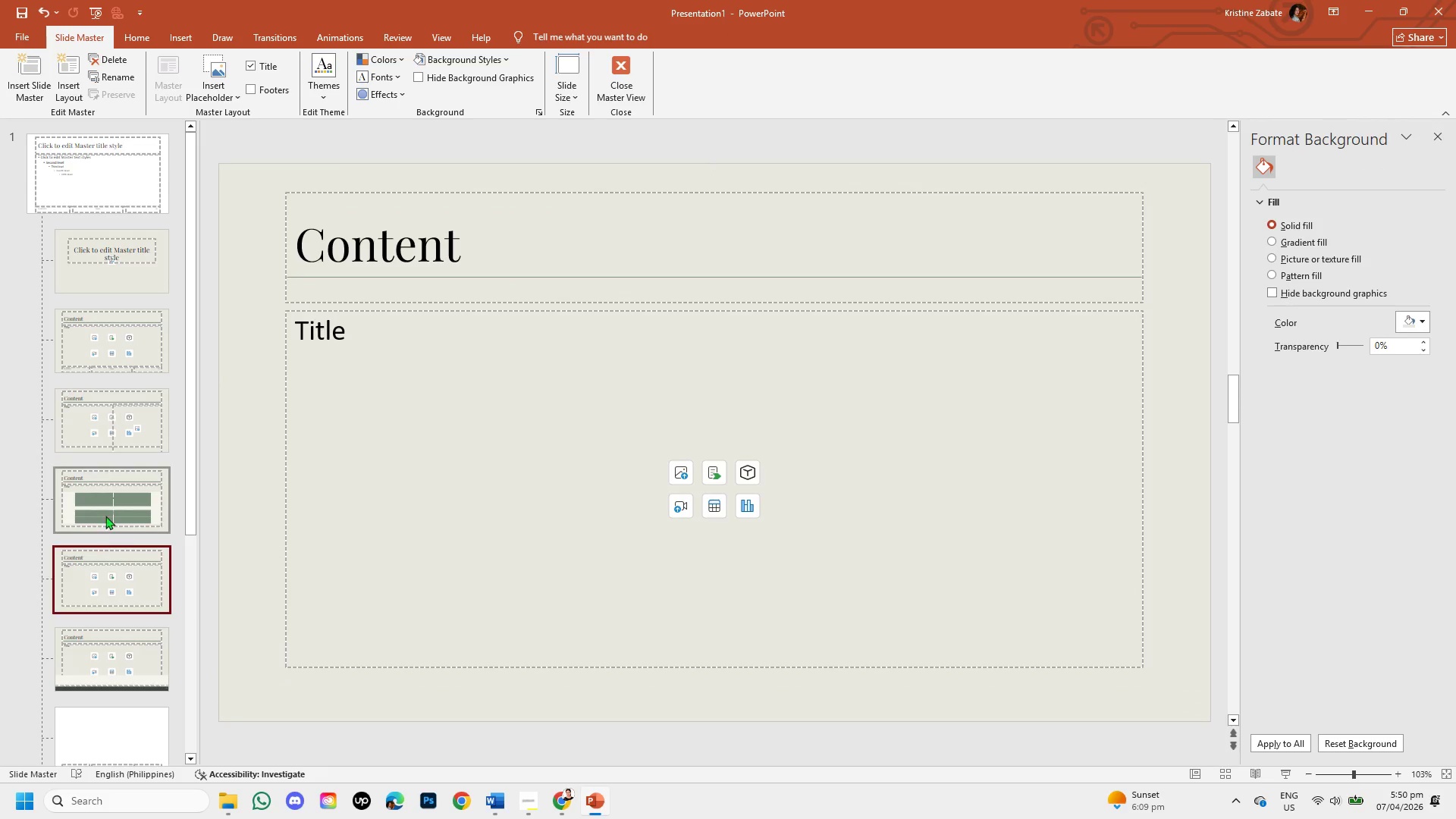 
left_click([106, 509])
 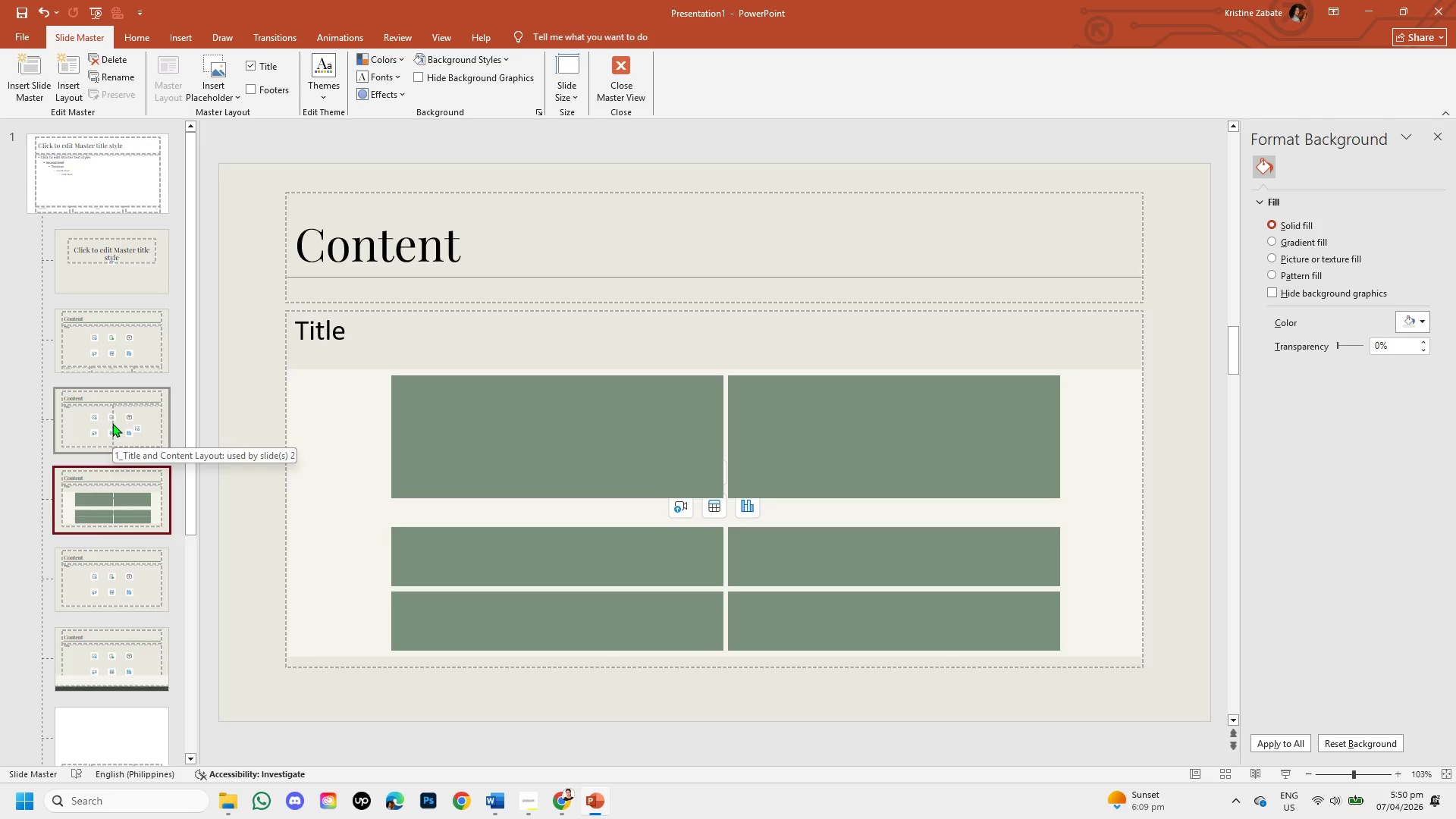 
left_click([112, 423])
 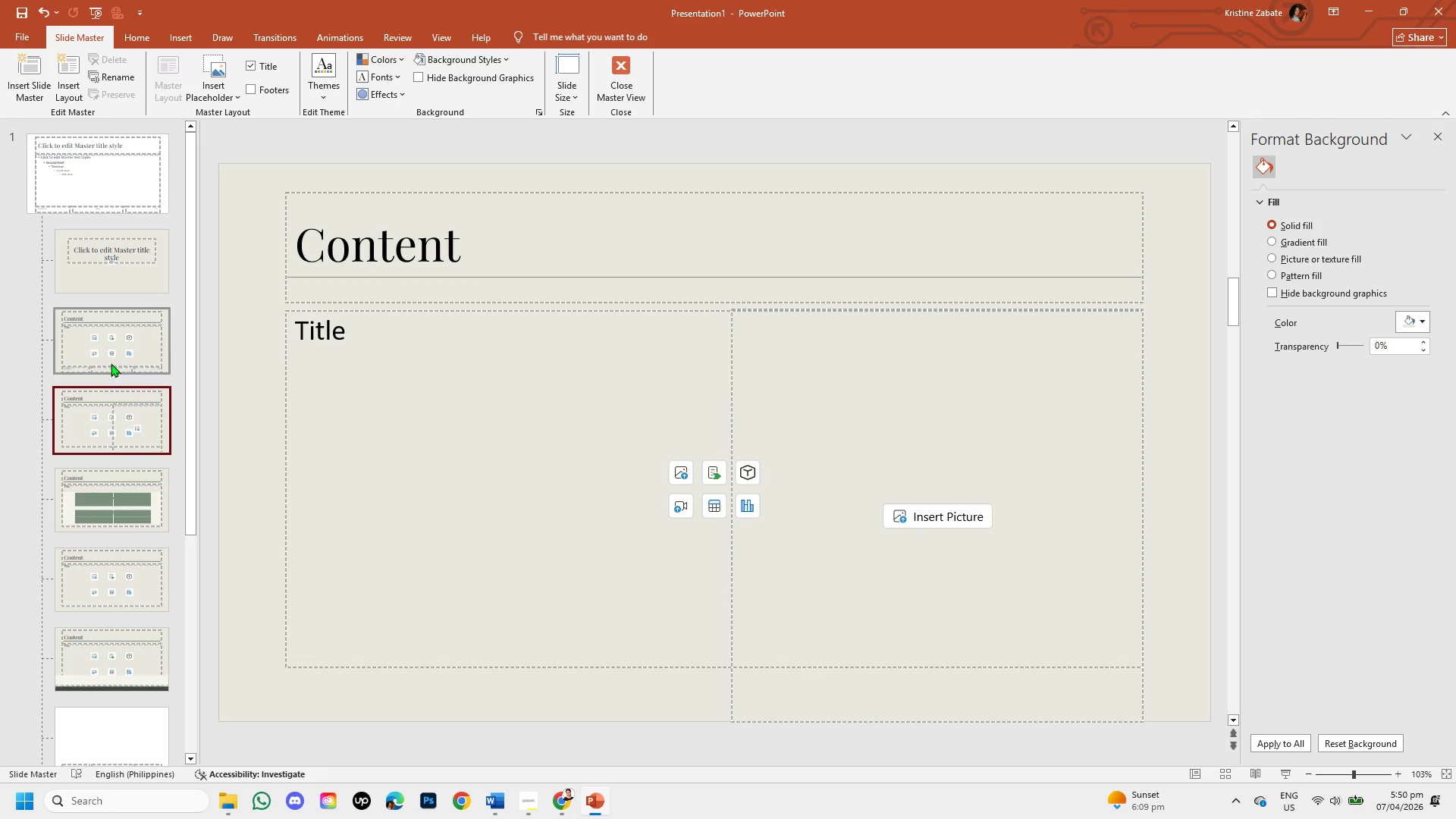 
left_click([111, 350])
 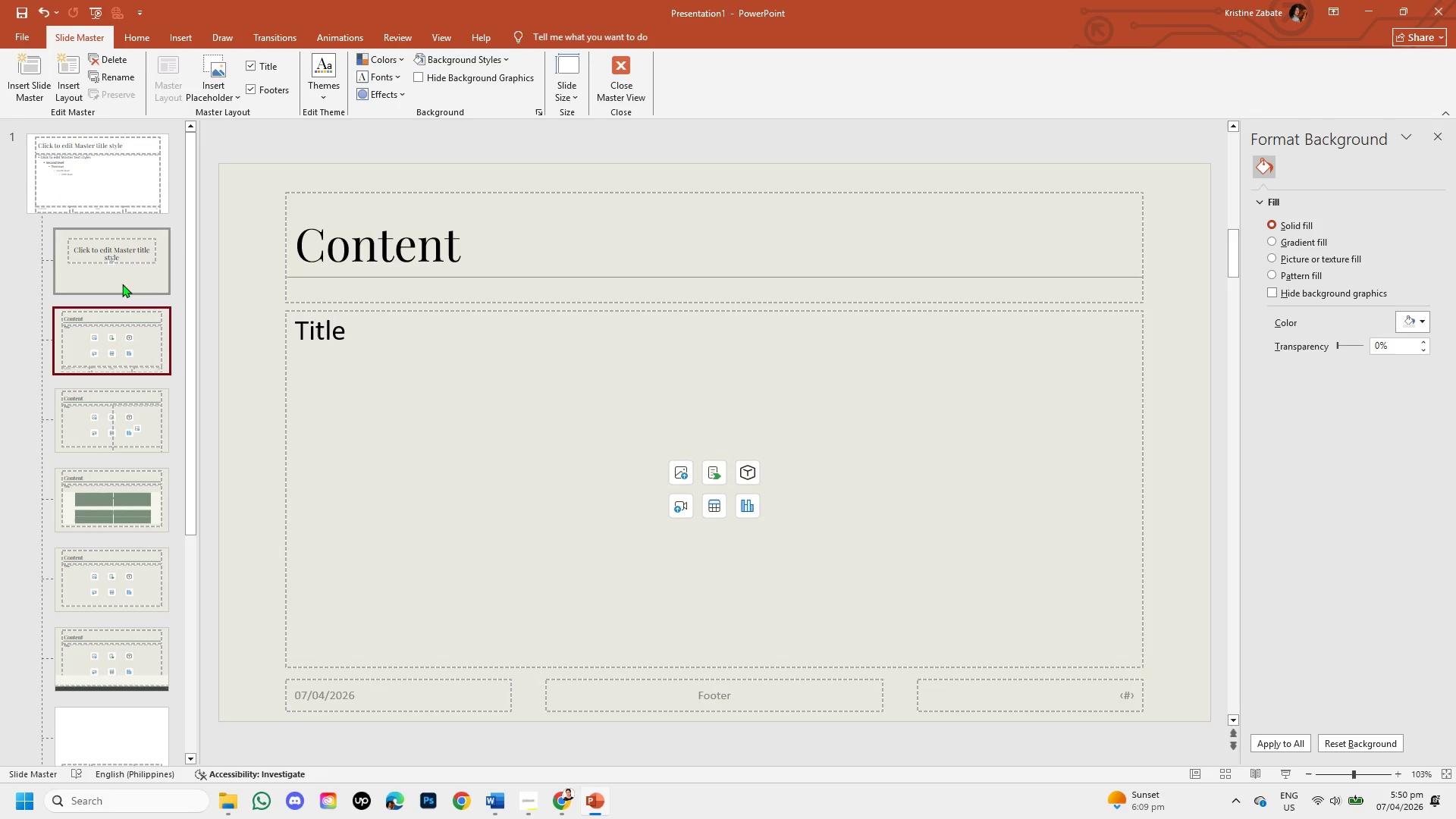 
left_click([126, 270])
 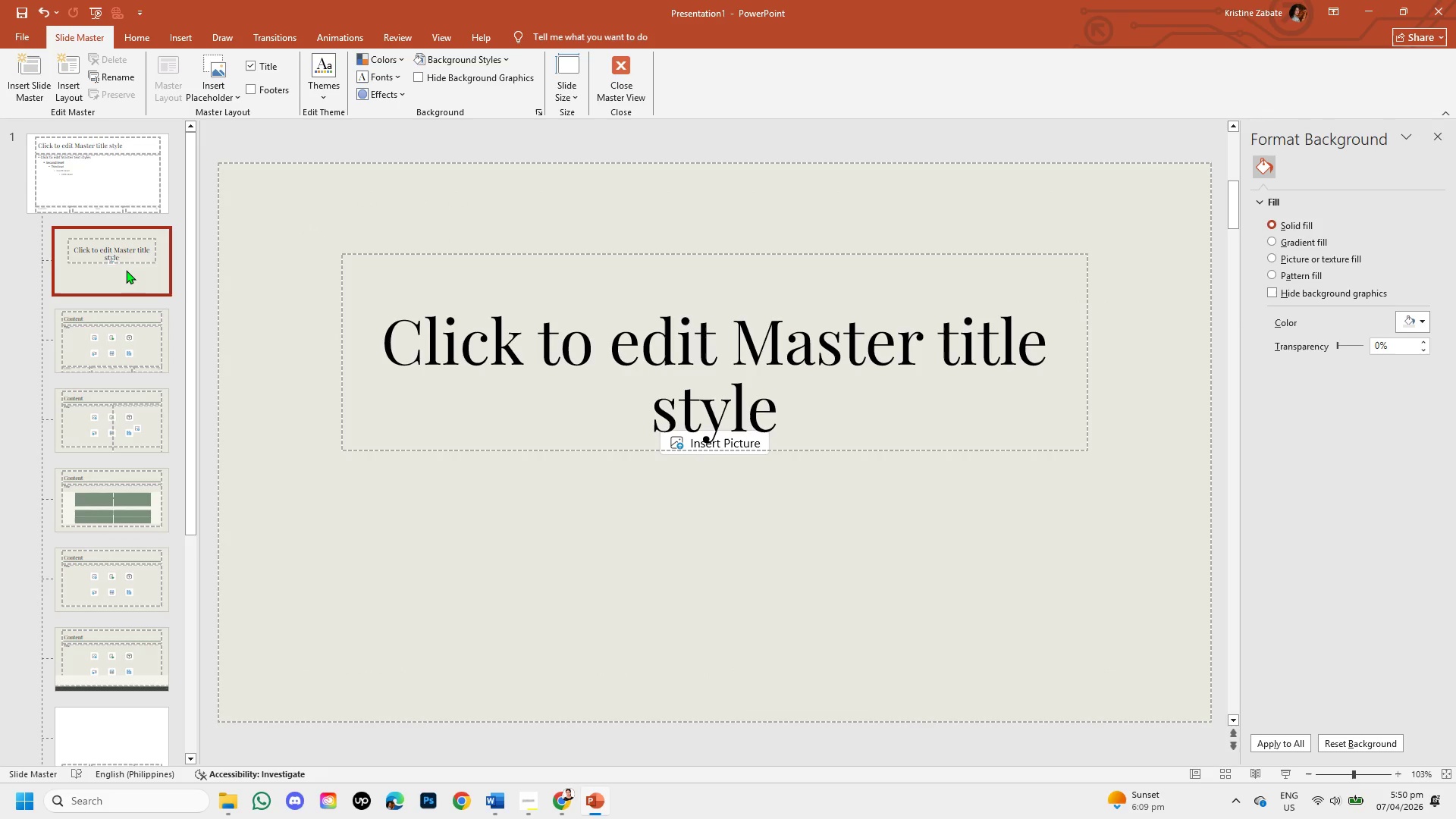 
wait(13.14)
 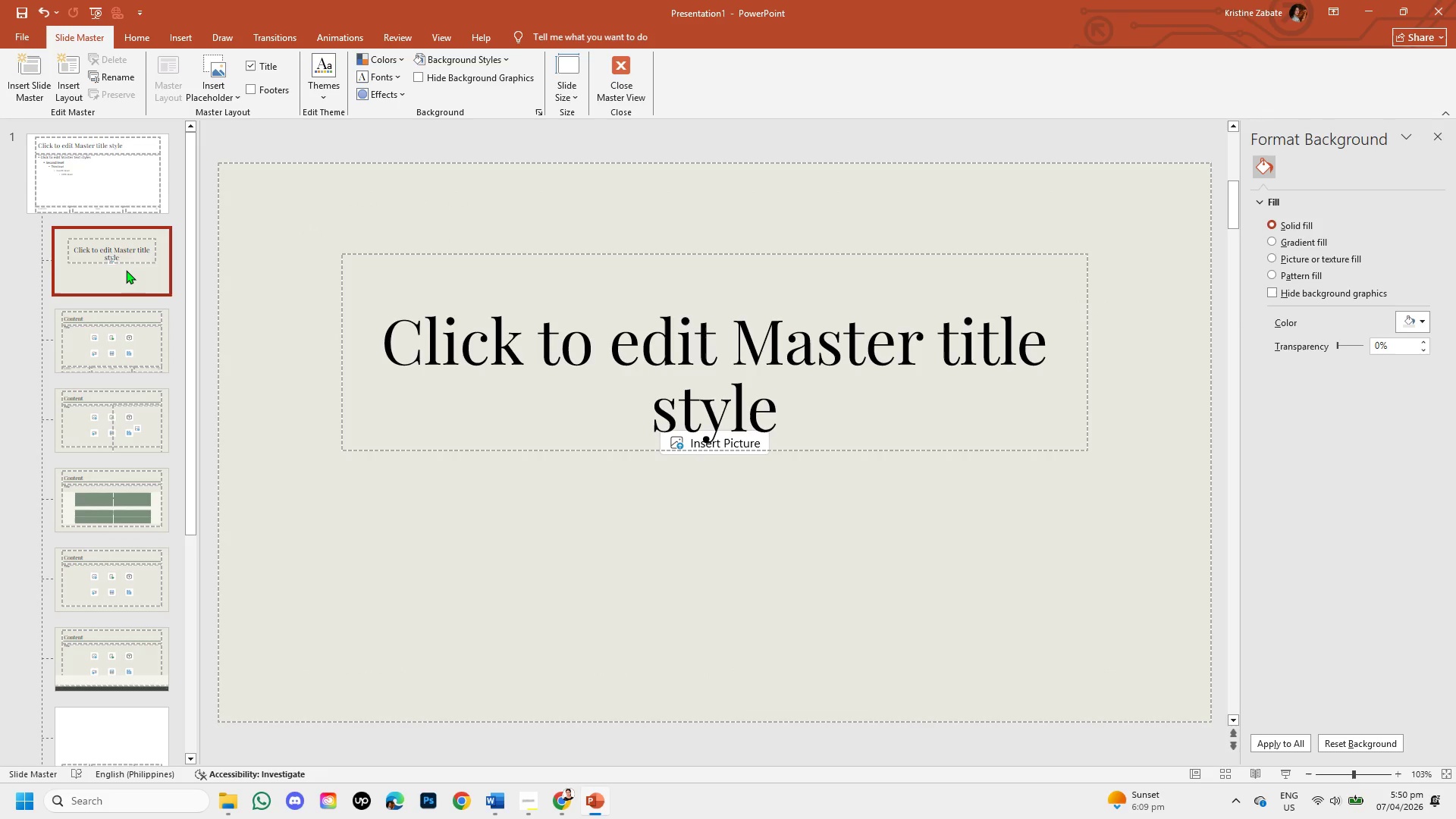 
left_click([115, 331])
 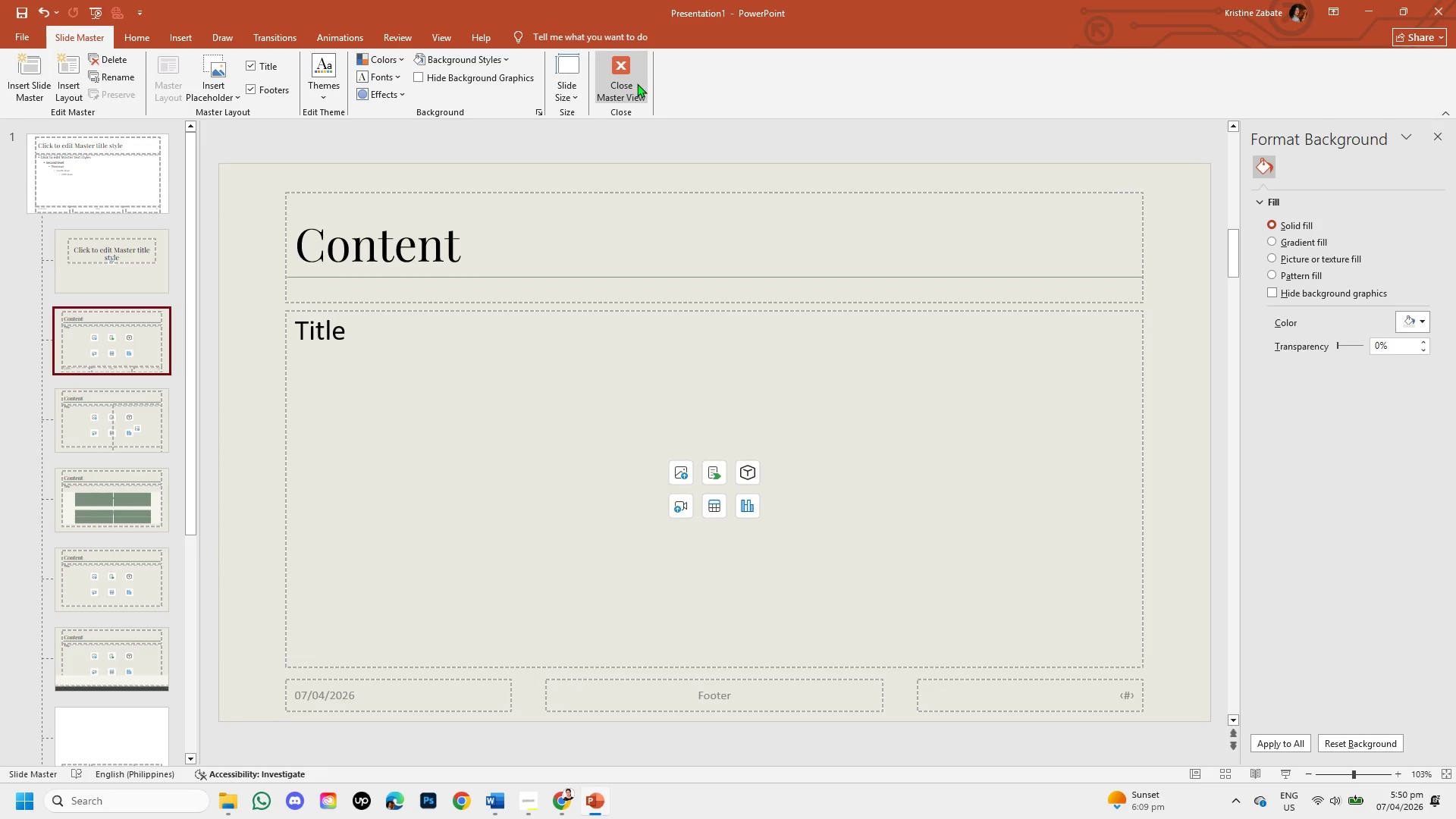 
left_click([621, 83])
 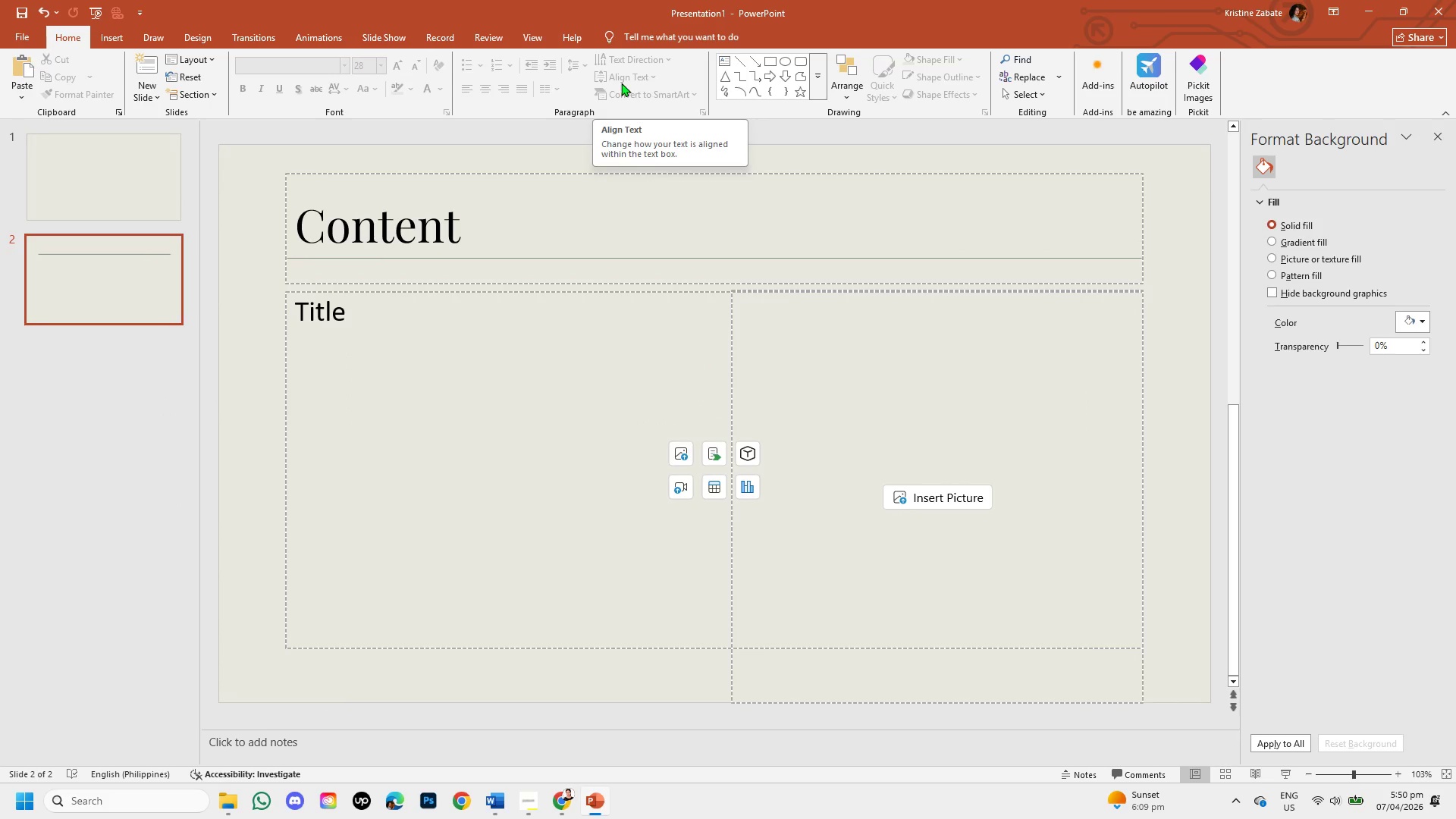 
wait(8.62)
 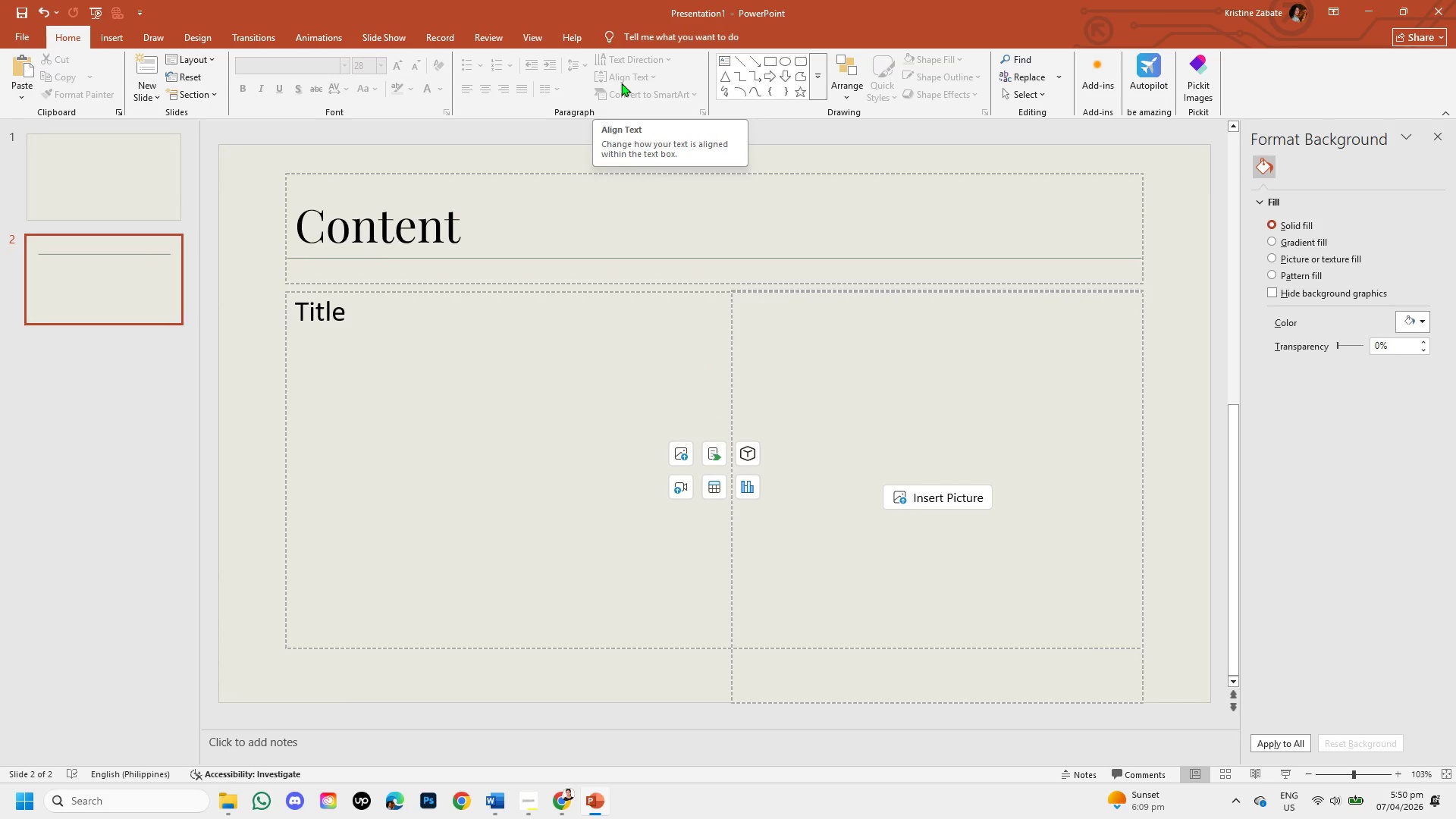 
left_click([463, 229])
 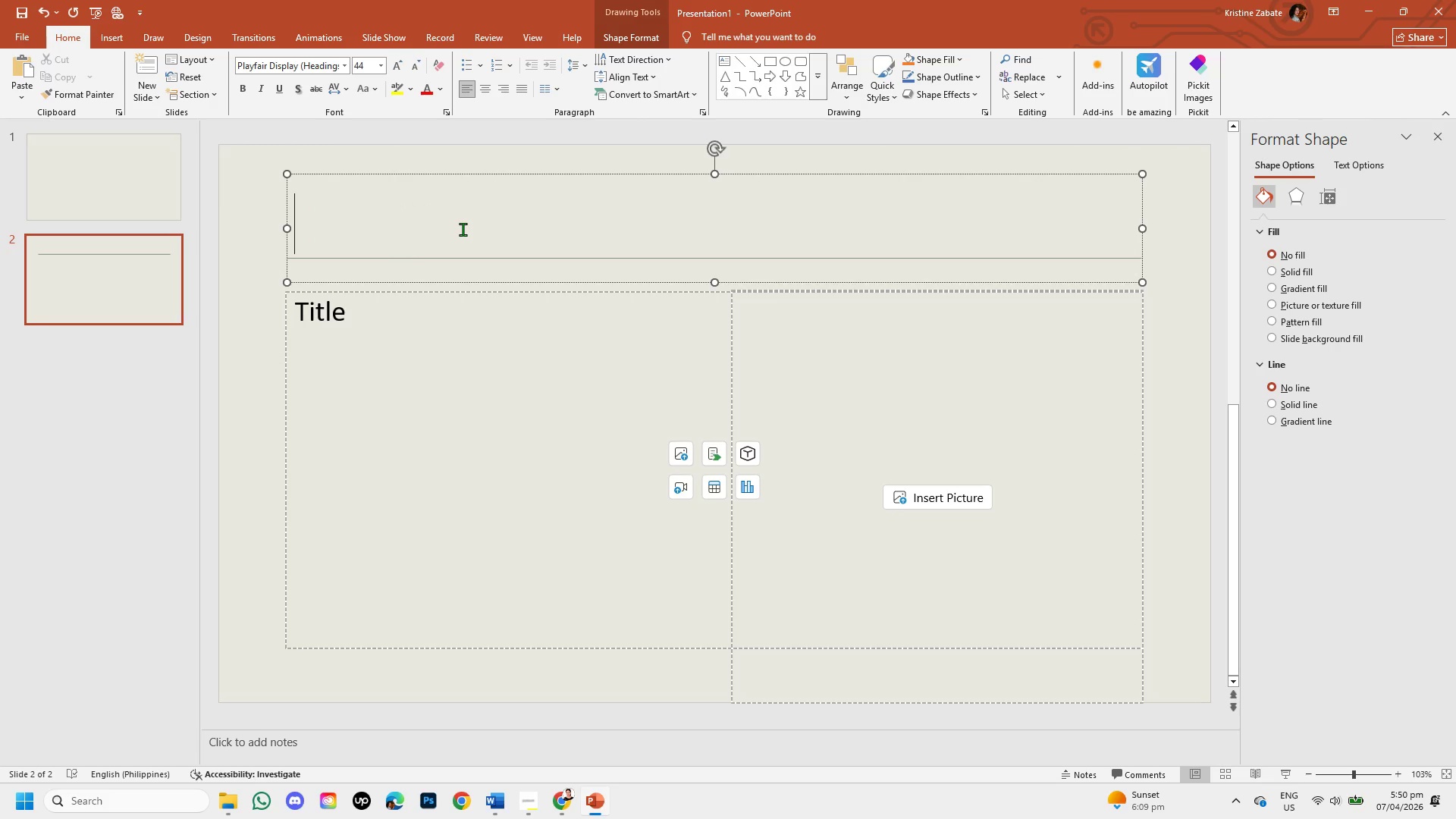 
type(The Gap)
 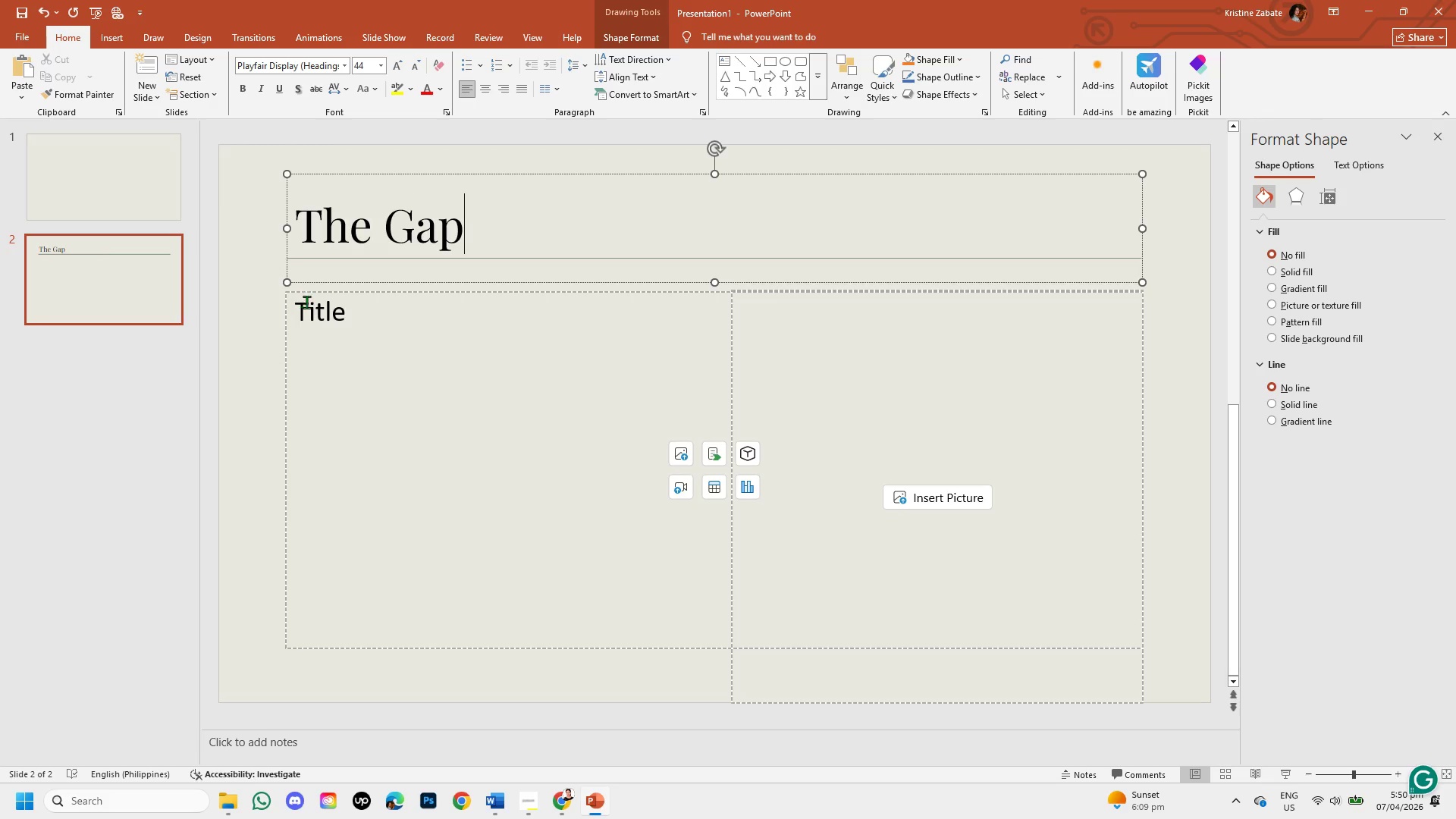 
left_click([352, 332])
 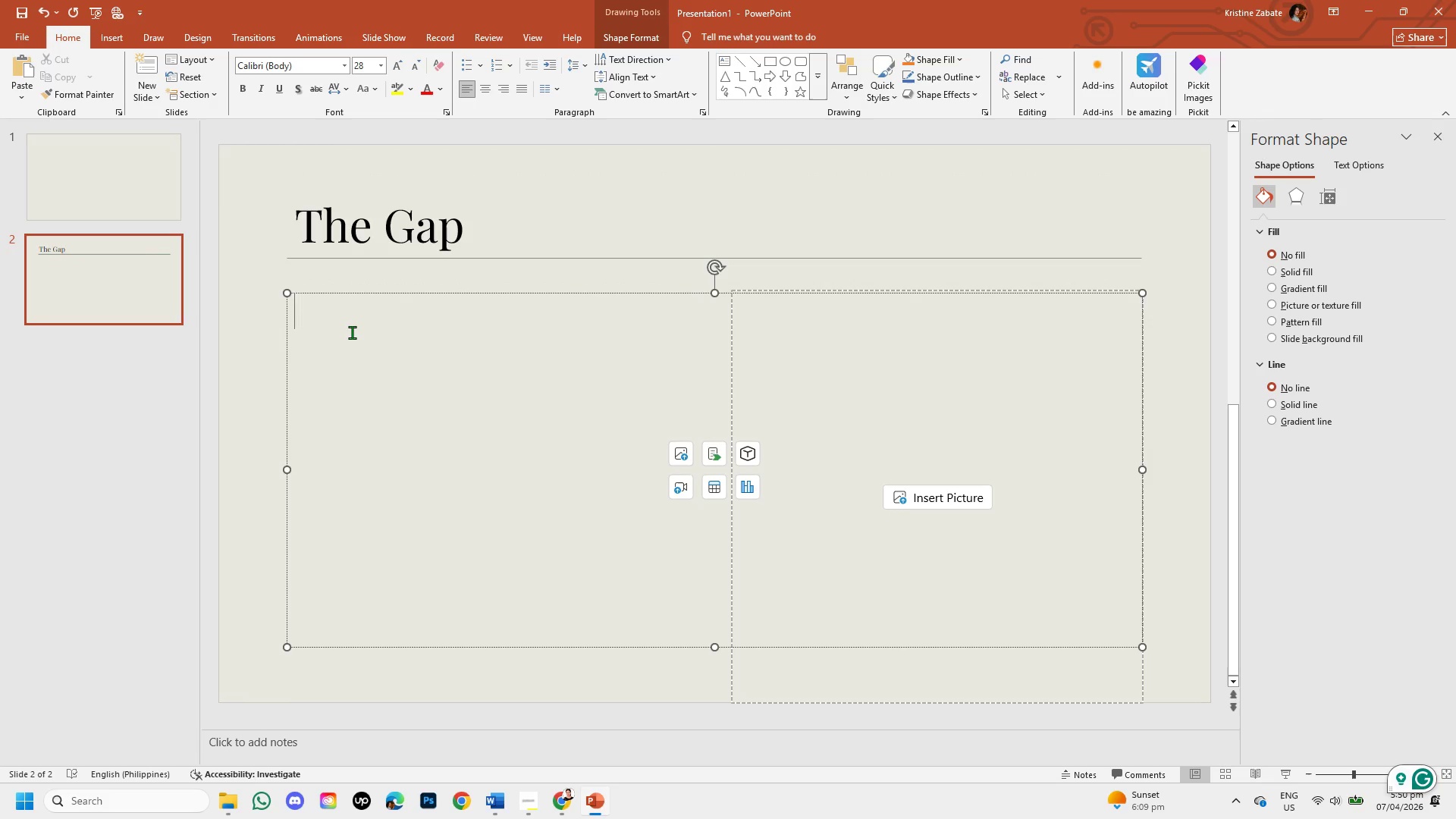 
wait(10.76)
 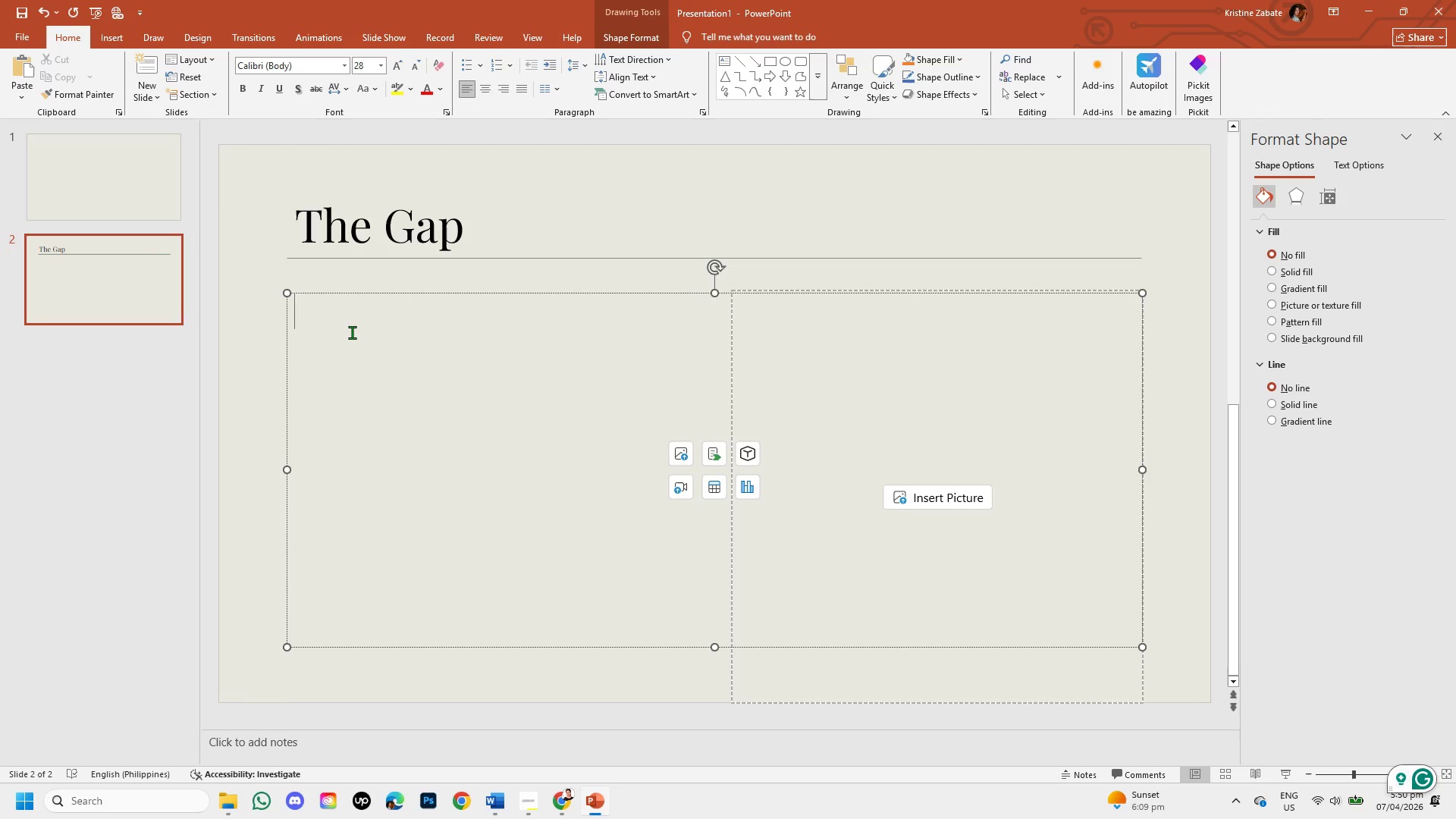 
left_click([265, 383])
 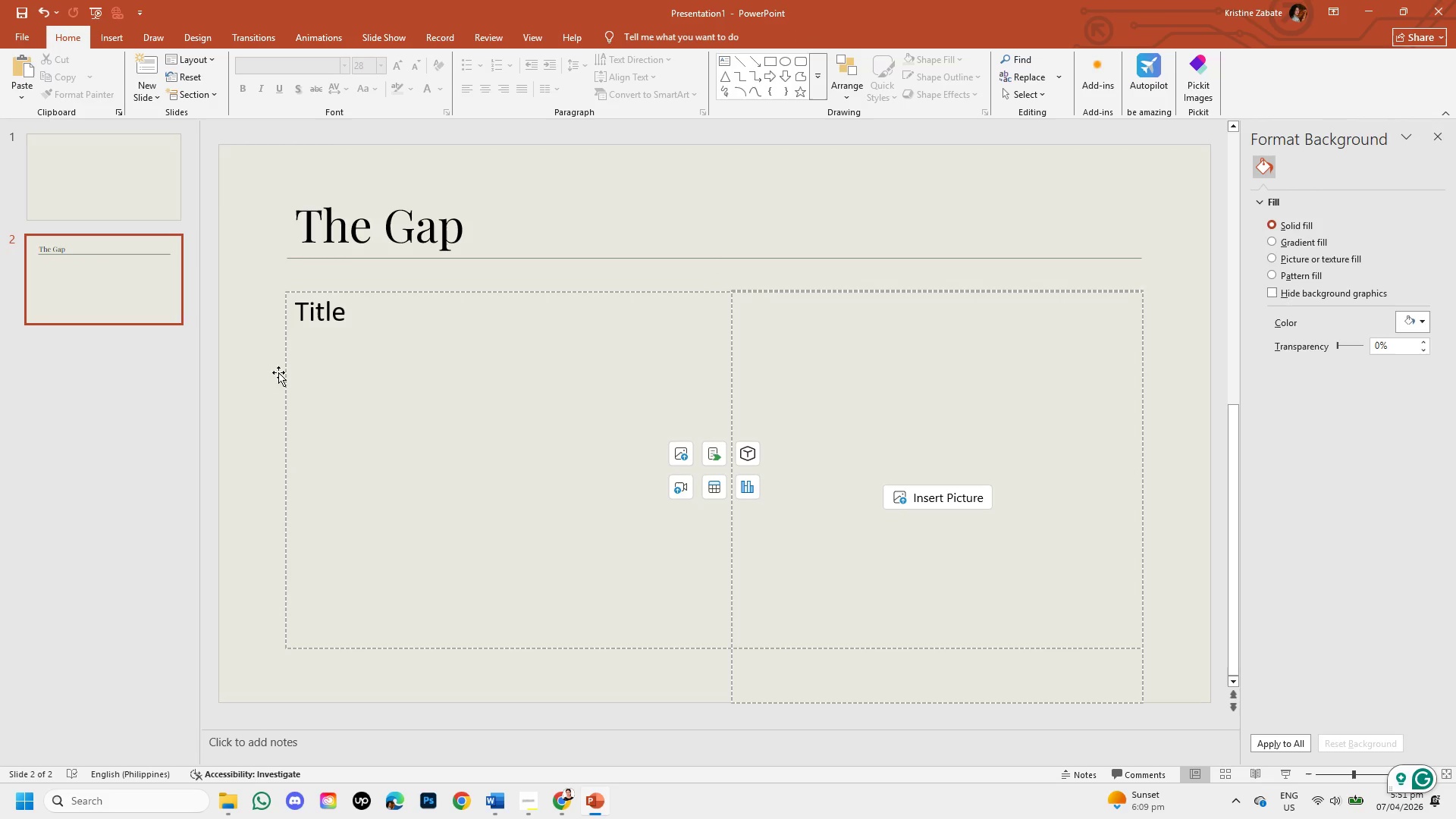 
wait(5.05)
 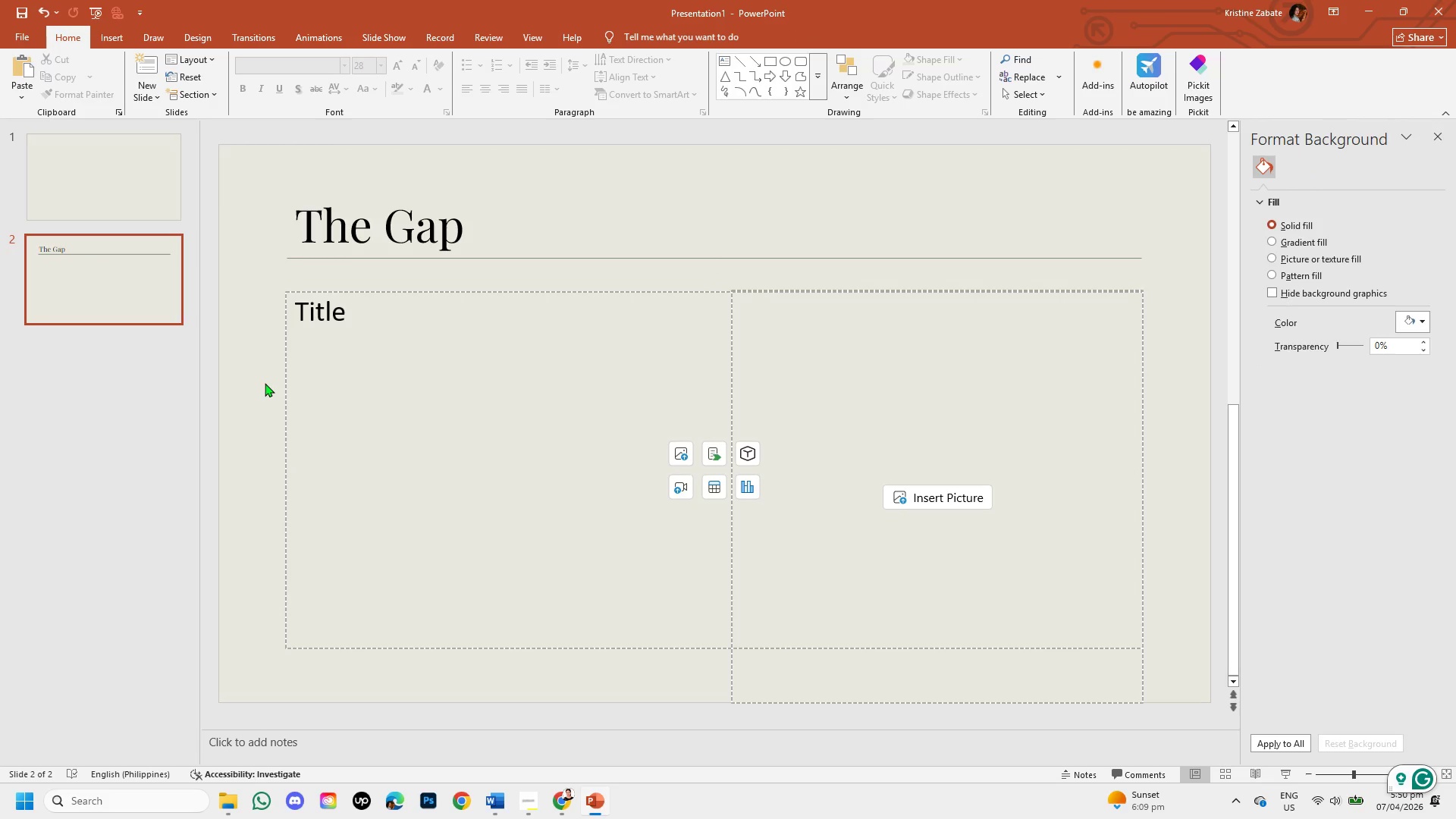 
left_click([93, 164])
 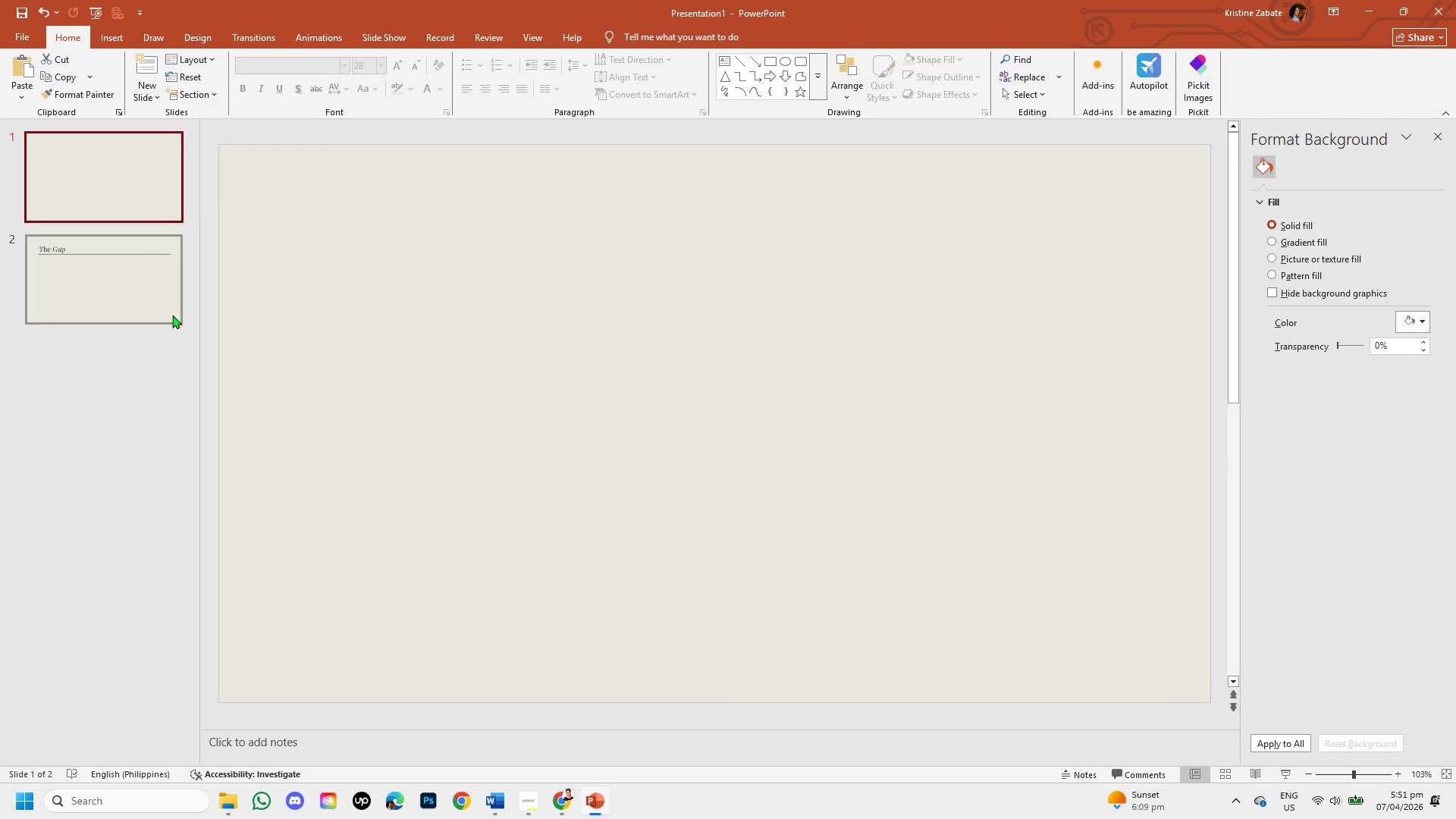 
left_click([172, 318])
 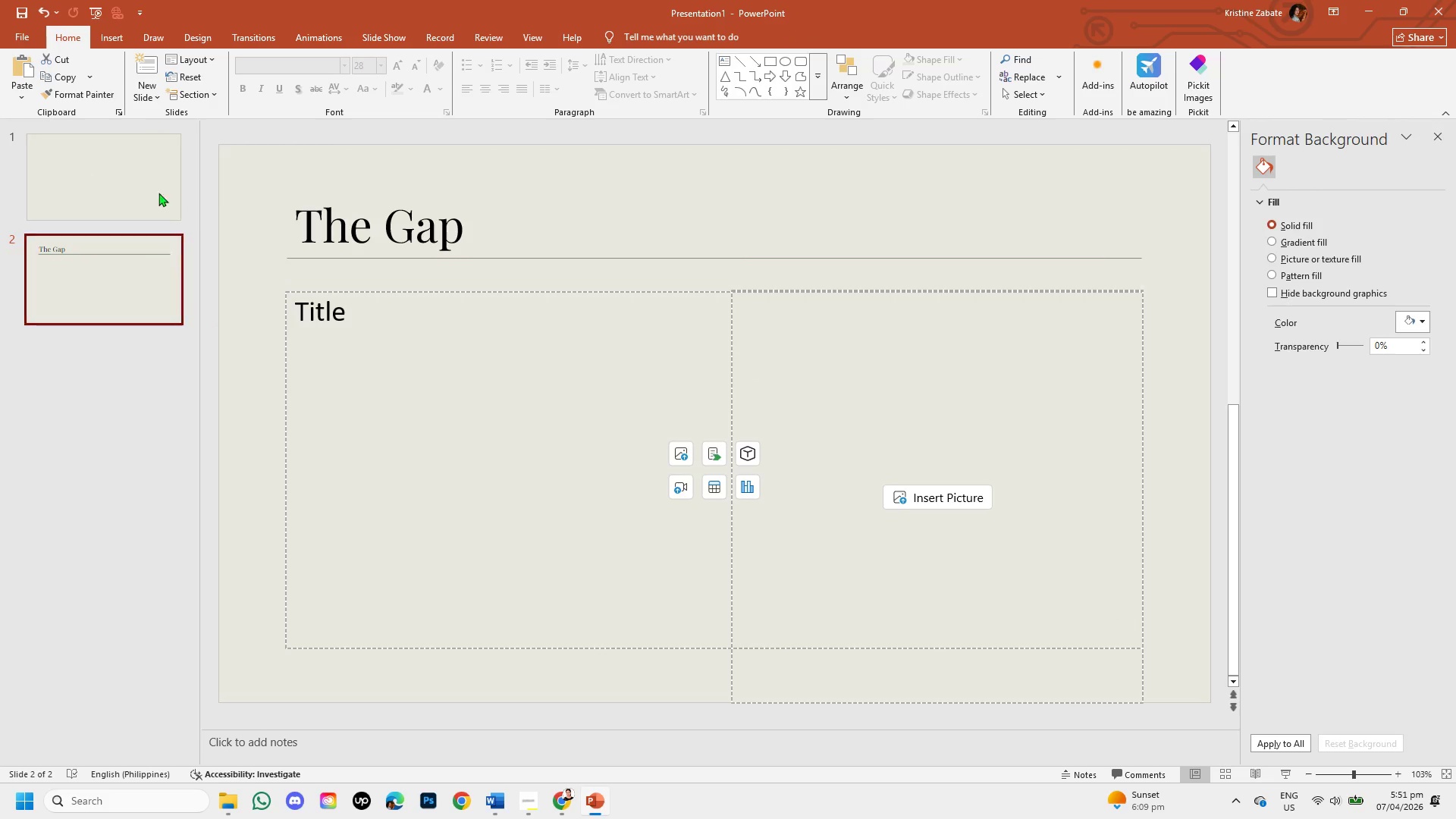 
left_click([149, 162])
 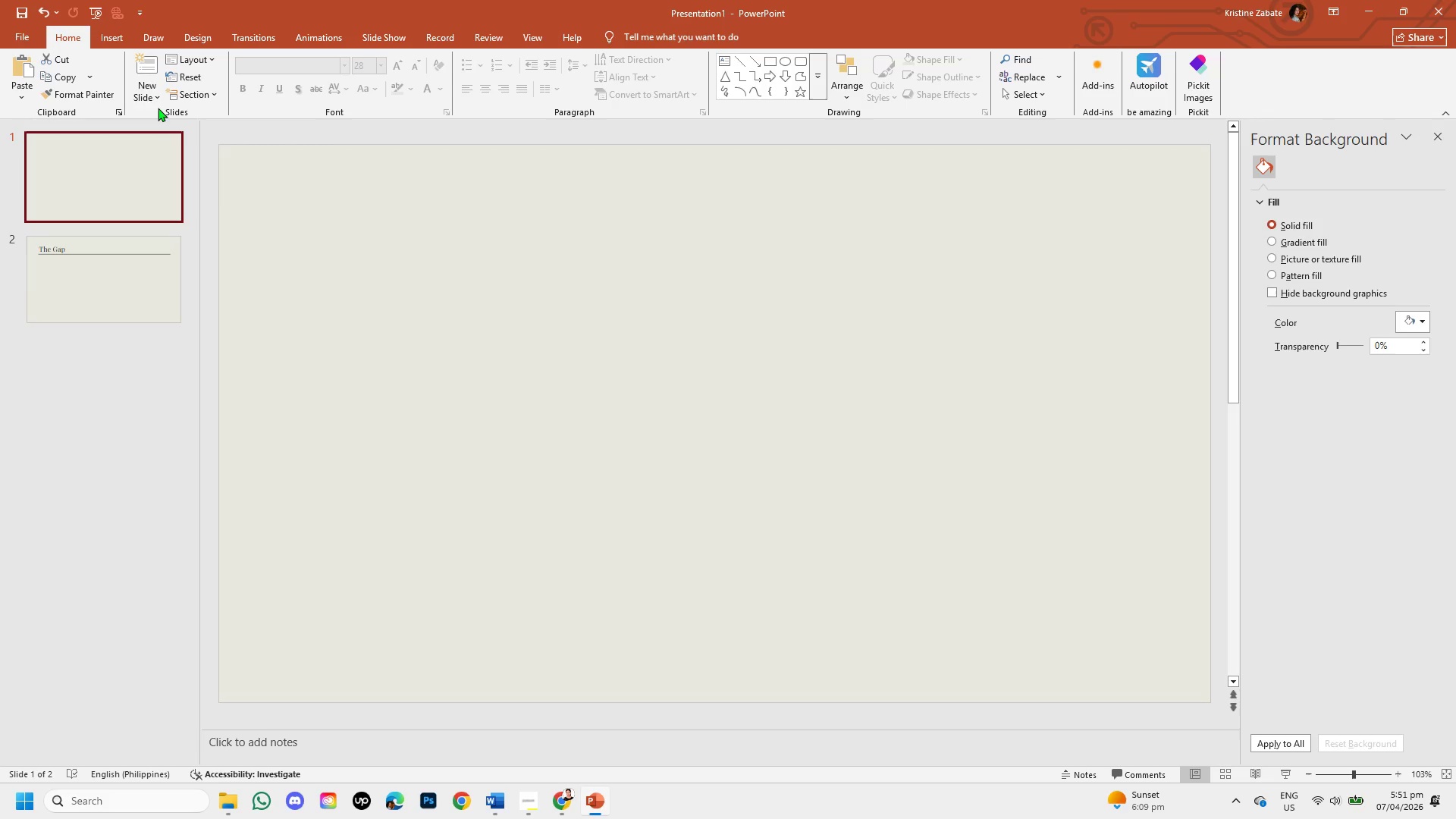 
left_click([139, 91])
 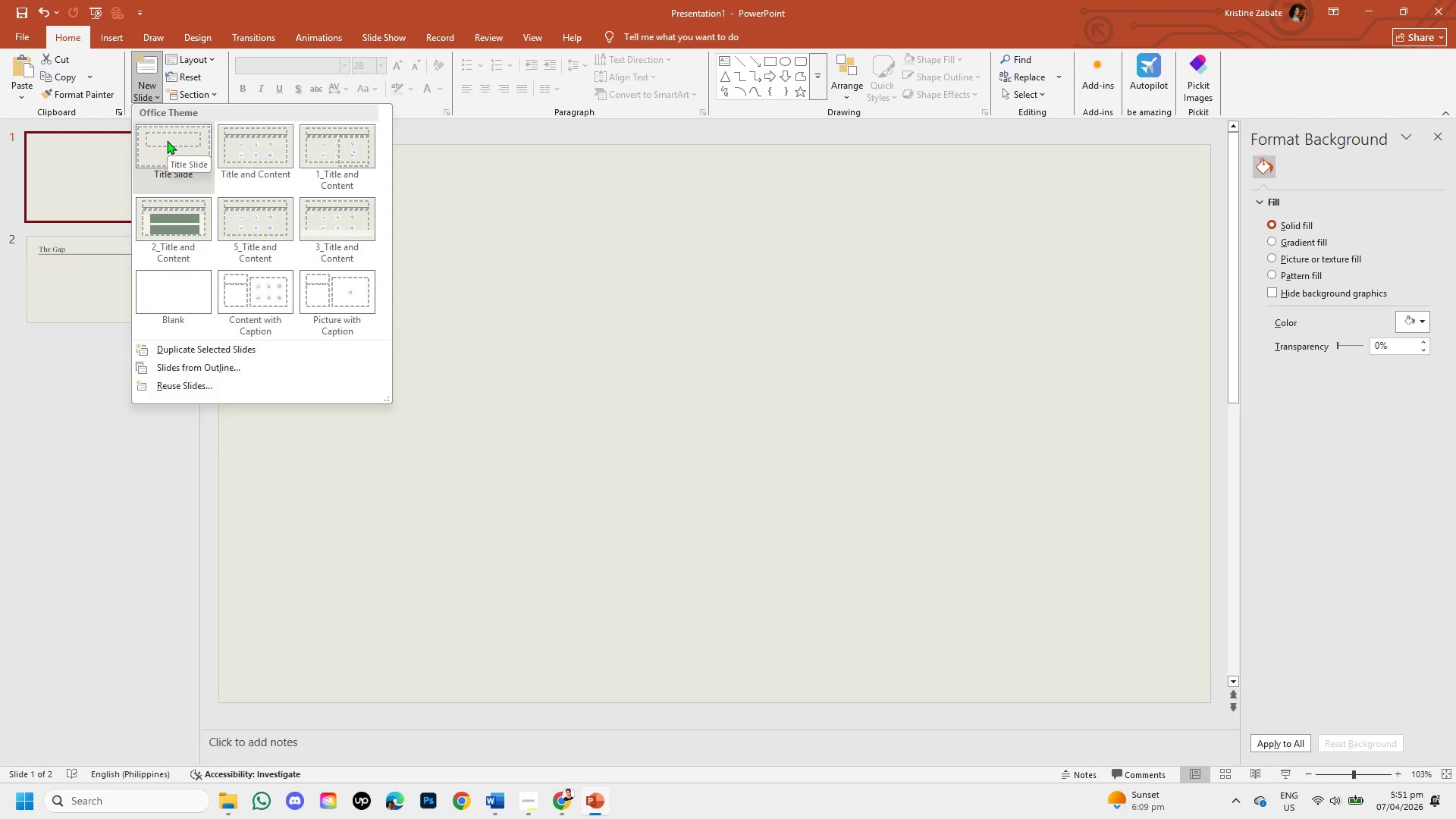 
left_click([167, 140])
 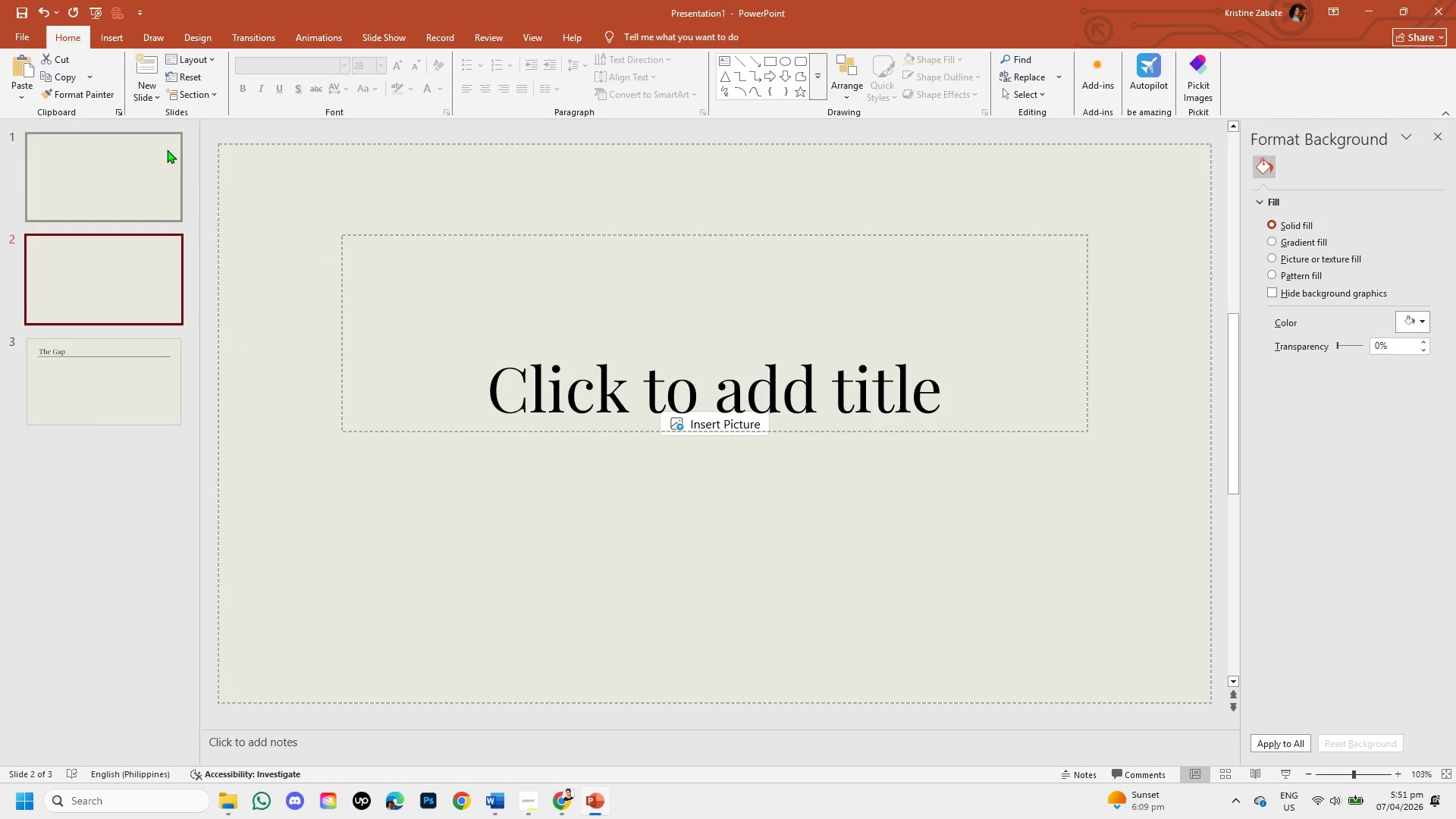 
left_click([162, 175])
 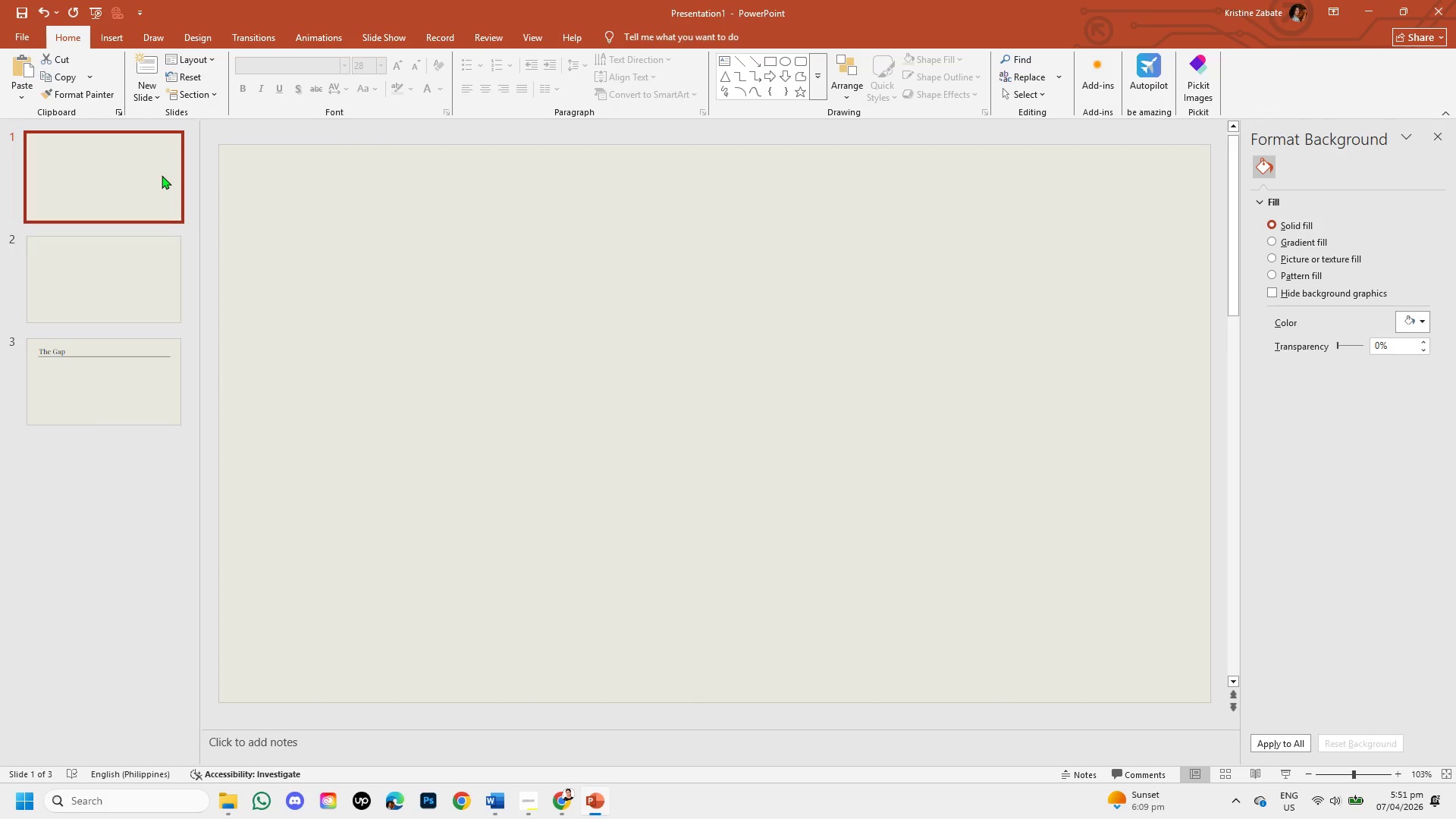 
right_click([162, 175])
 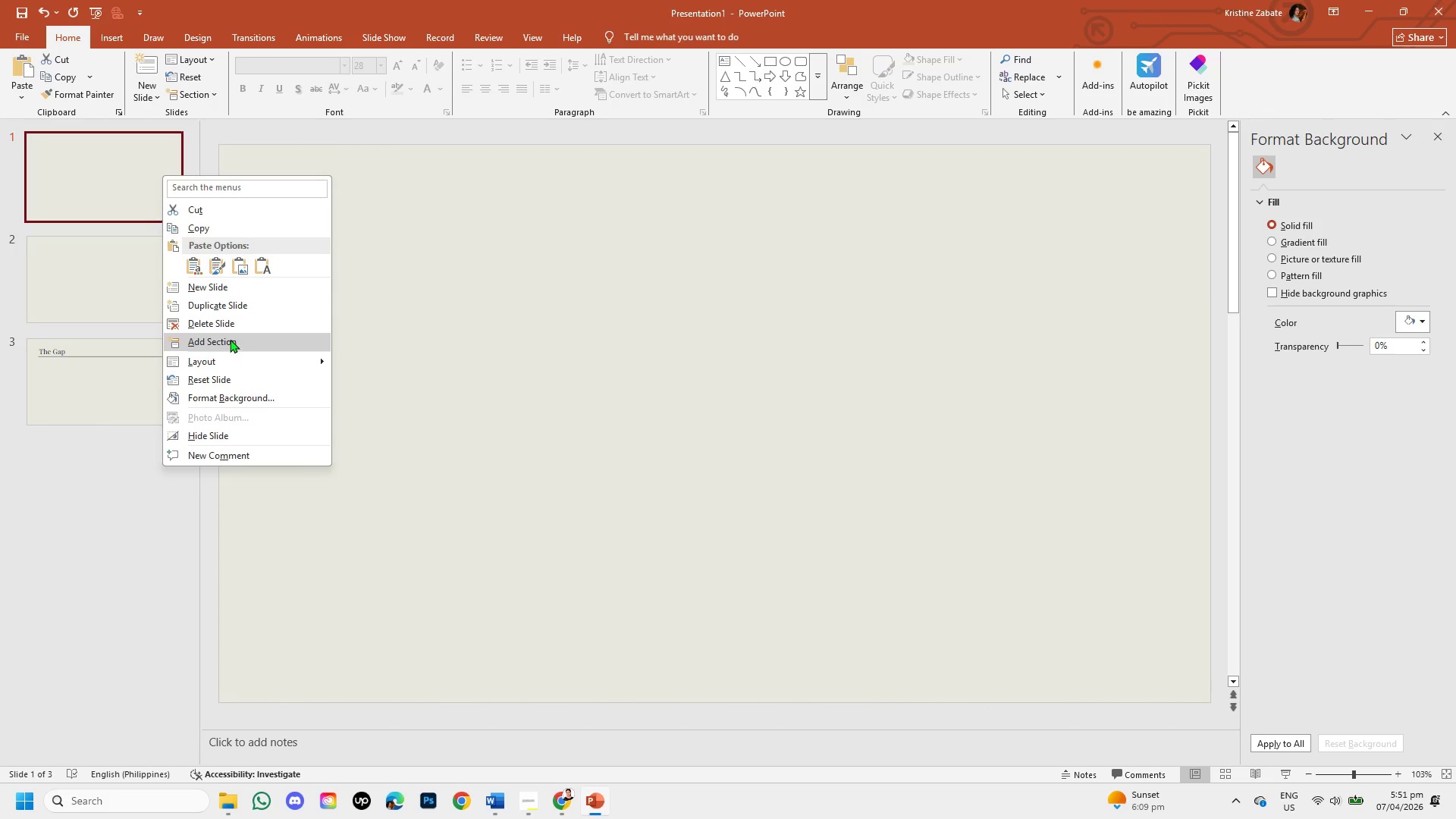 
left_click([231, 324])
 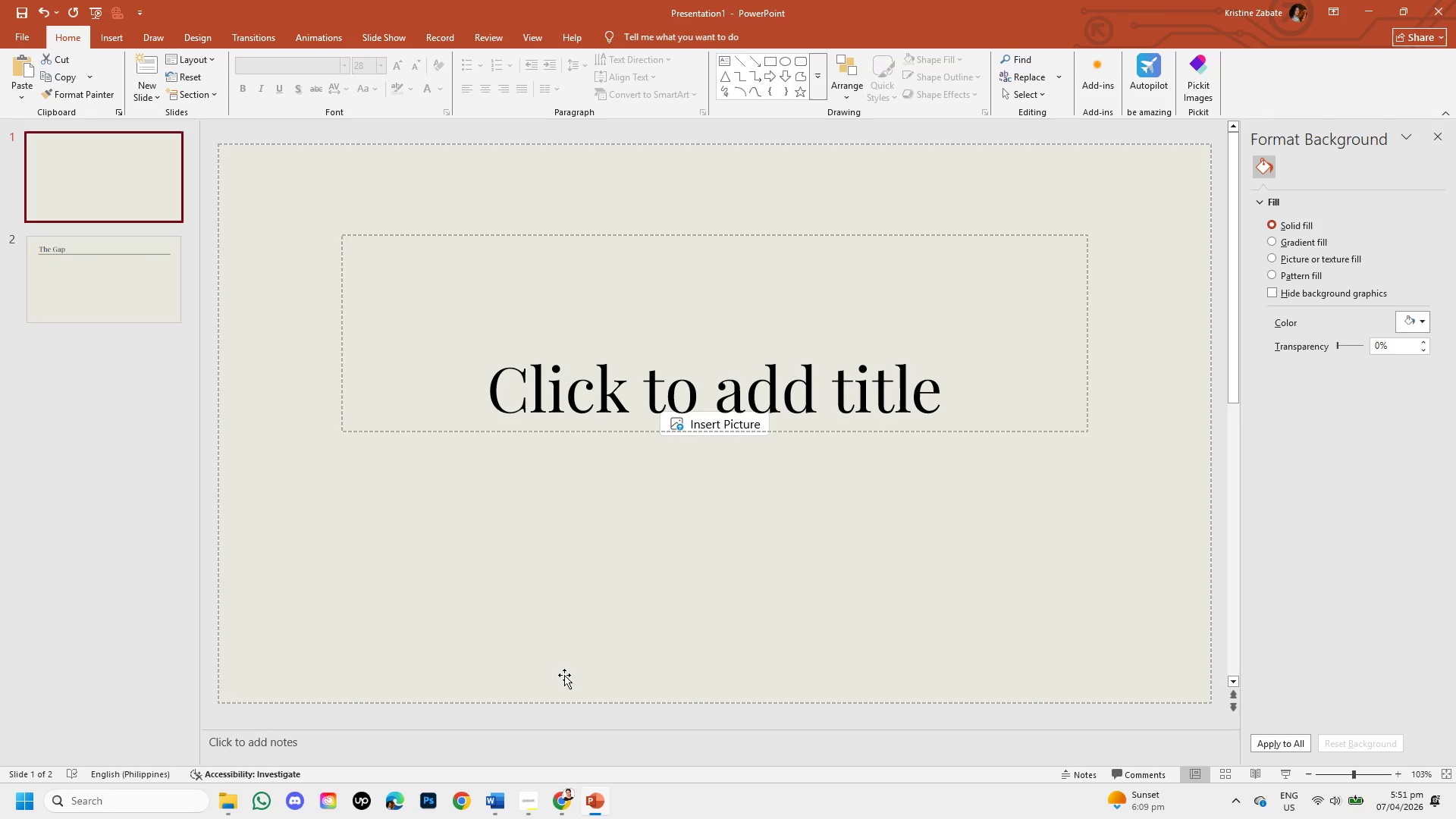 
wait(14.55)
 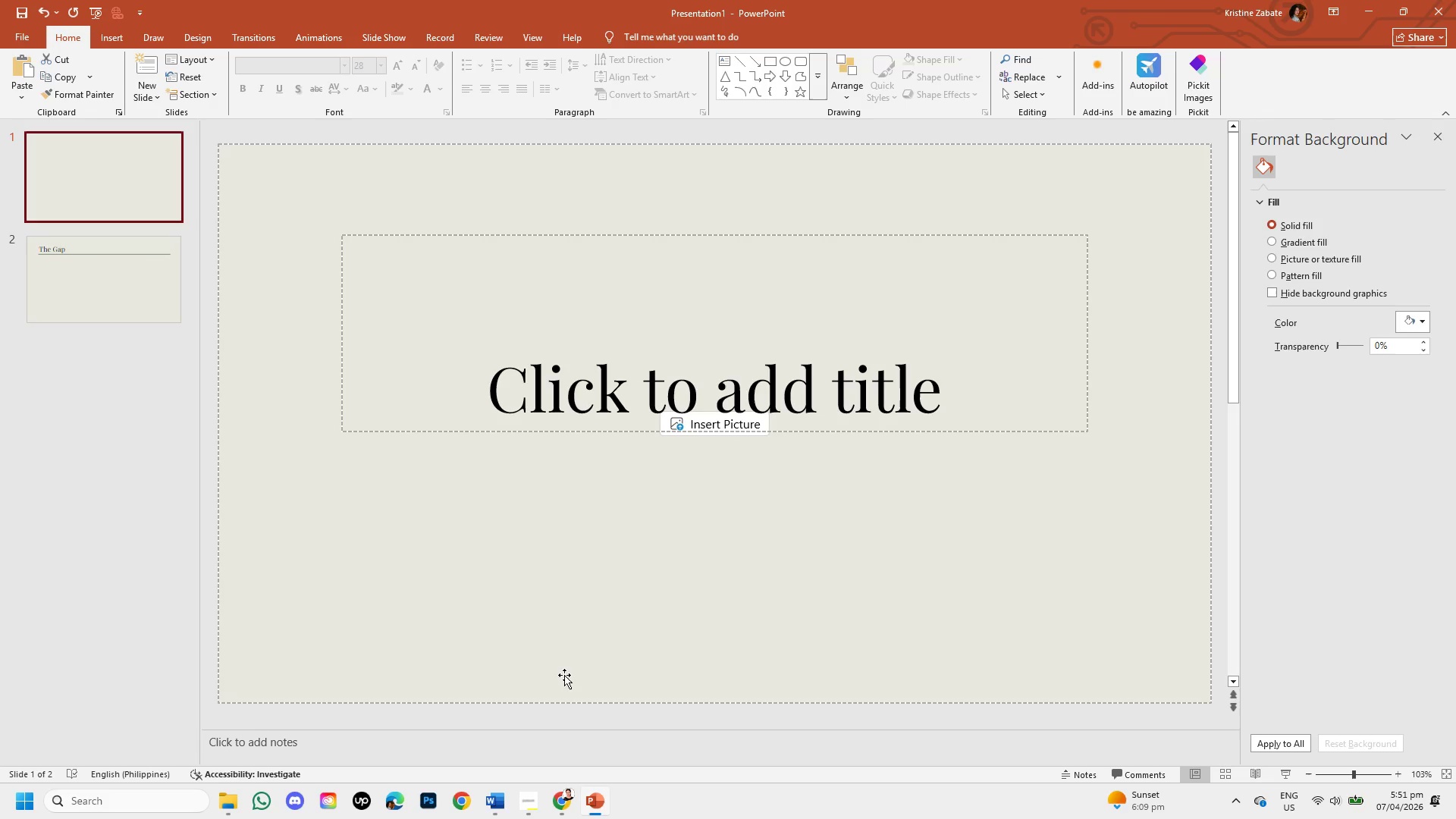 
left_click([560, 790])
 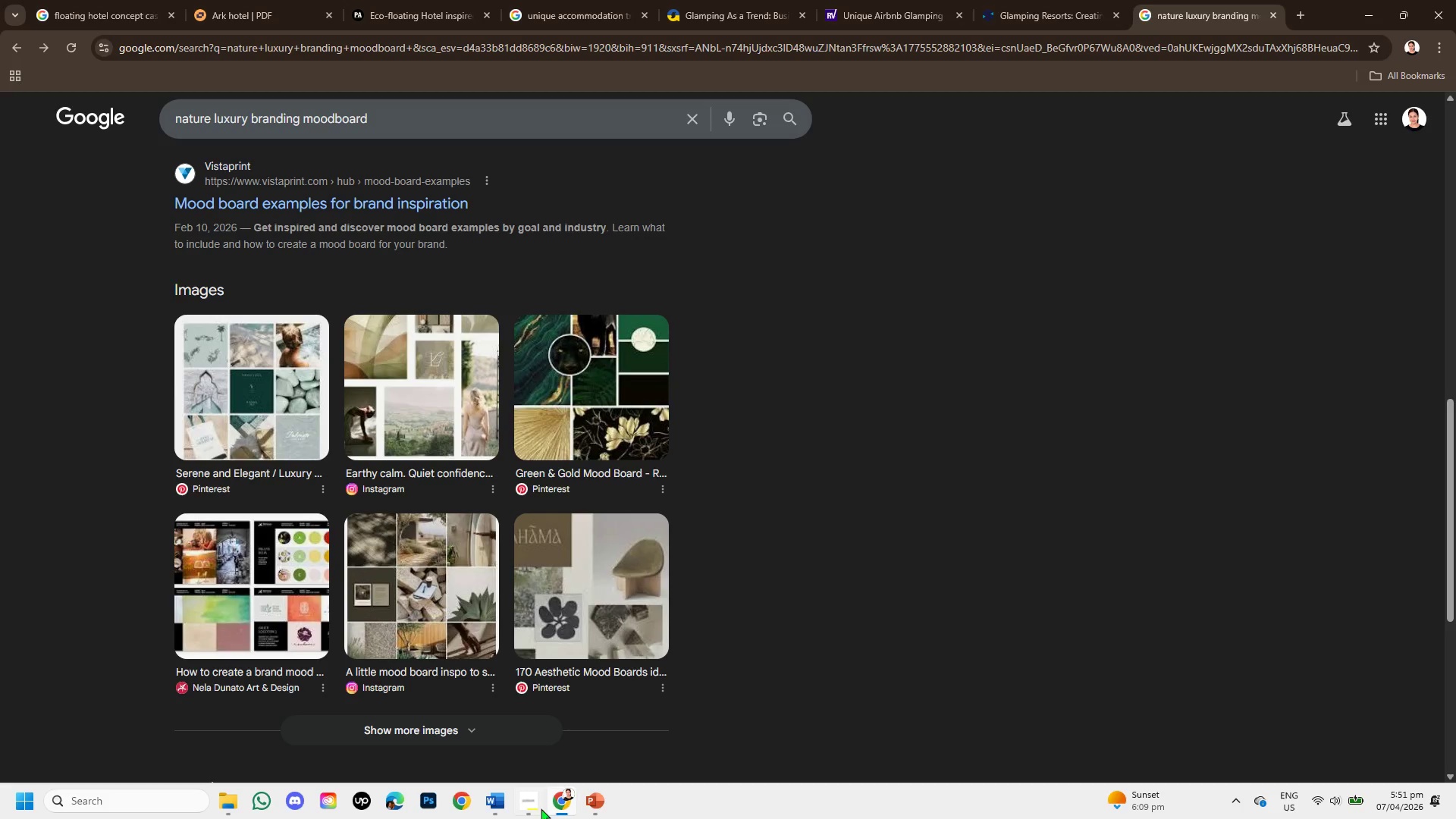 
left_click([533, 805])